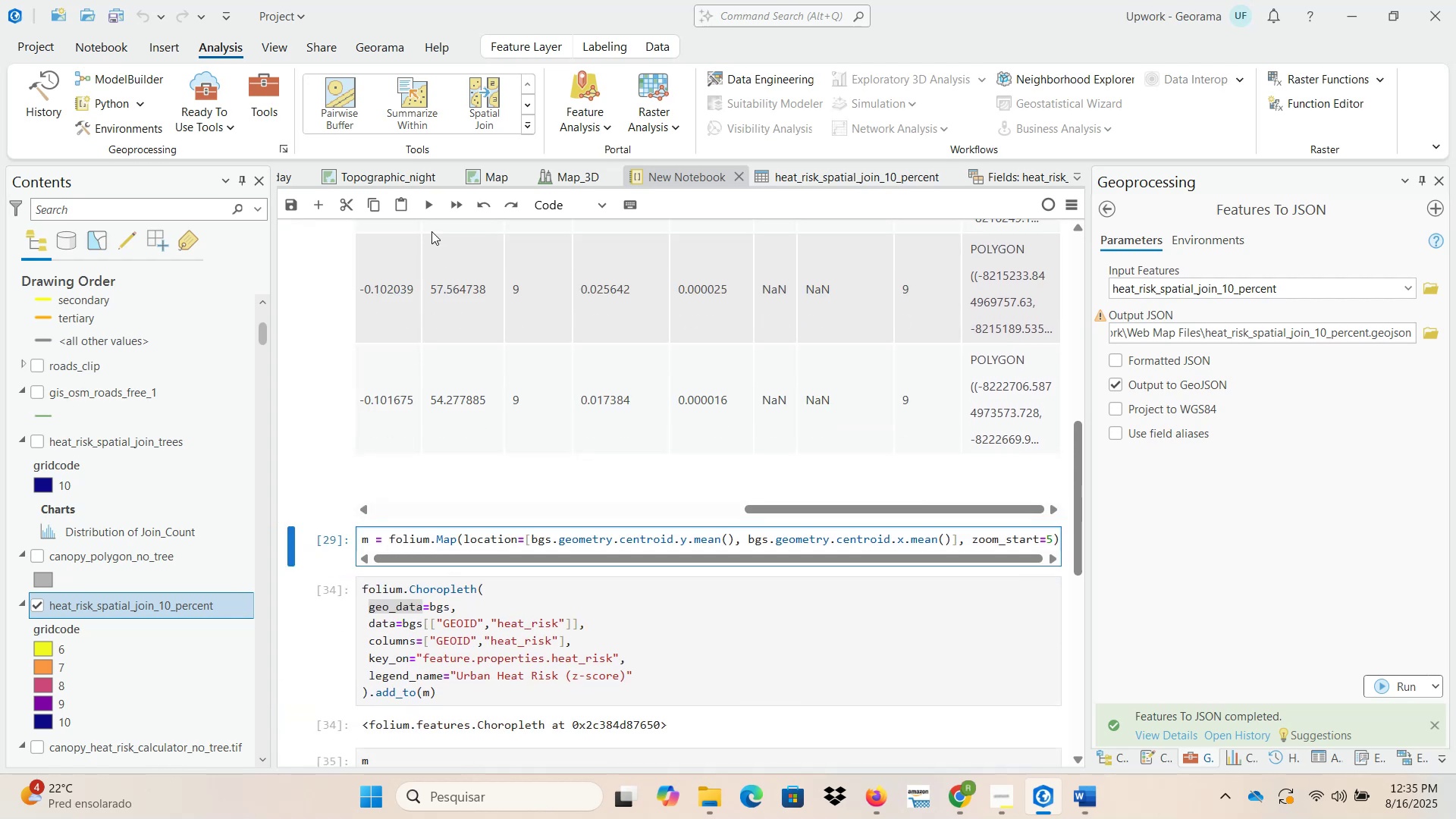 
left_click([425, 207])
 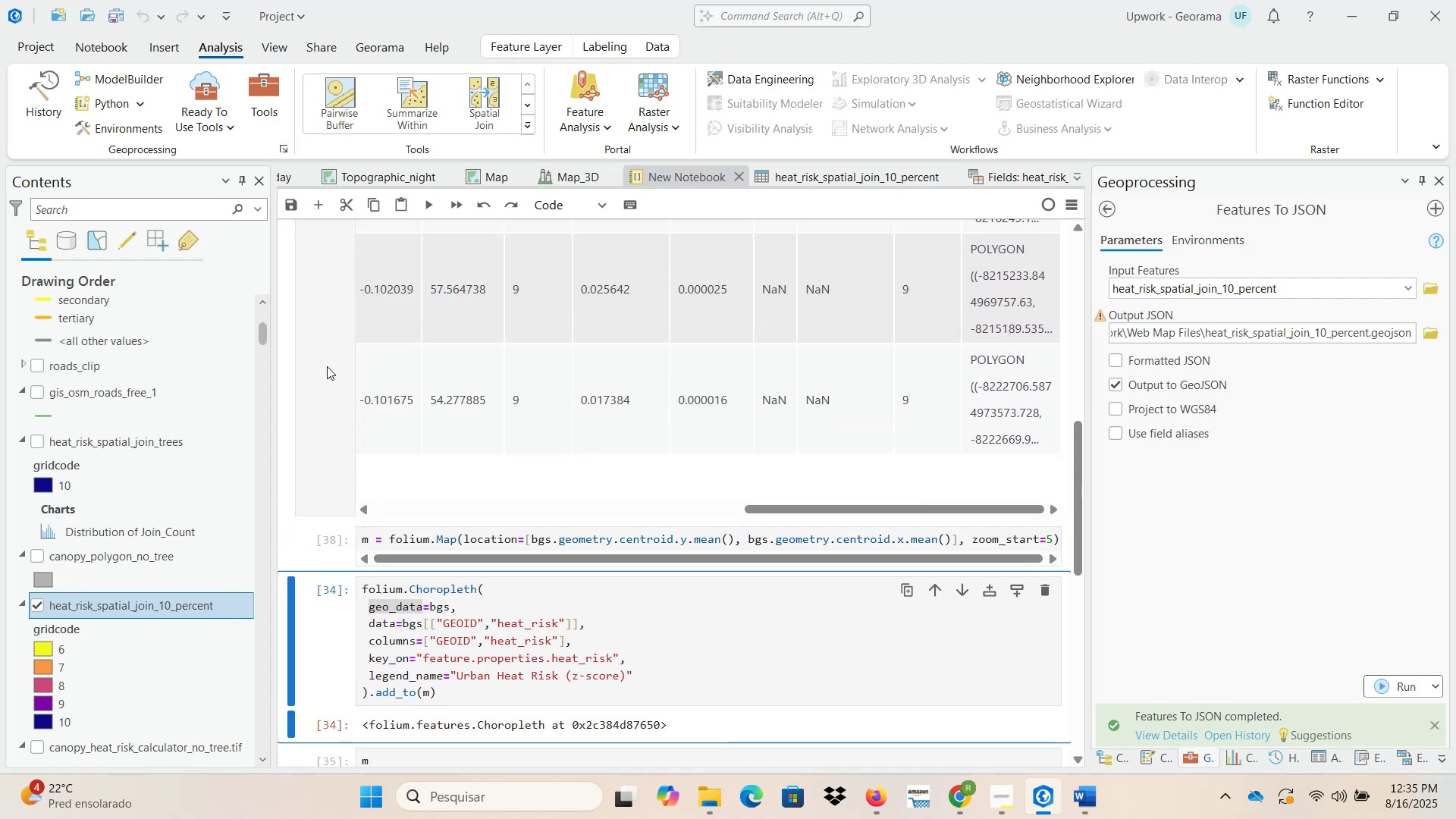 
scroll: coordinate [260, 480], scroll_direction: down, amount: 1.0
 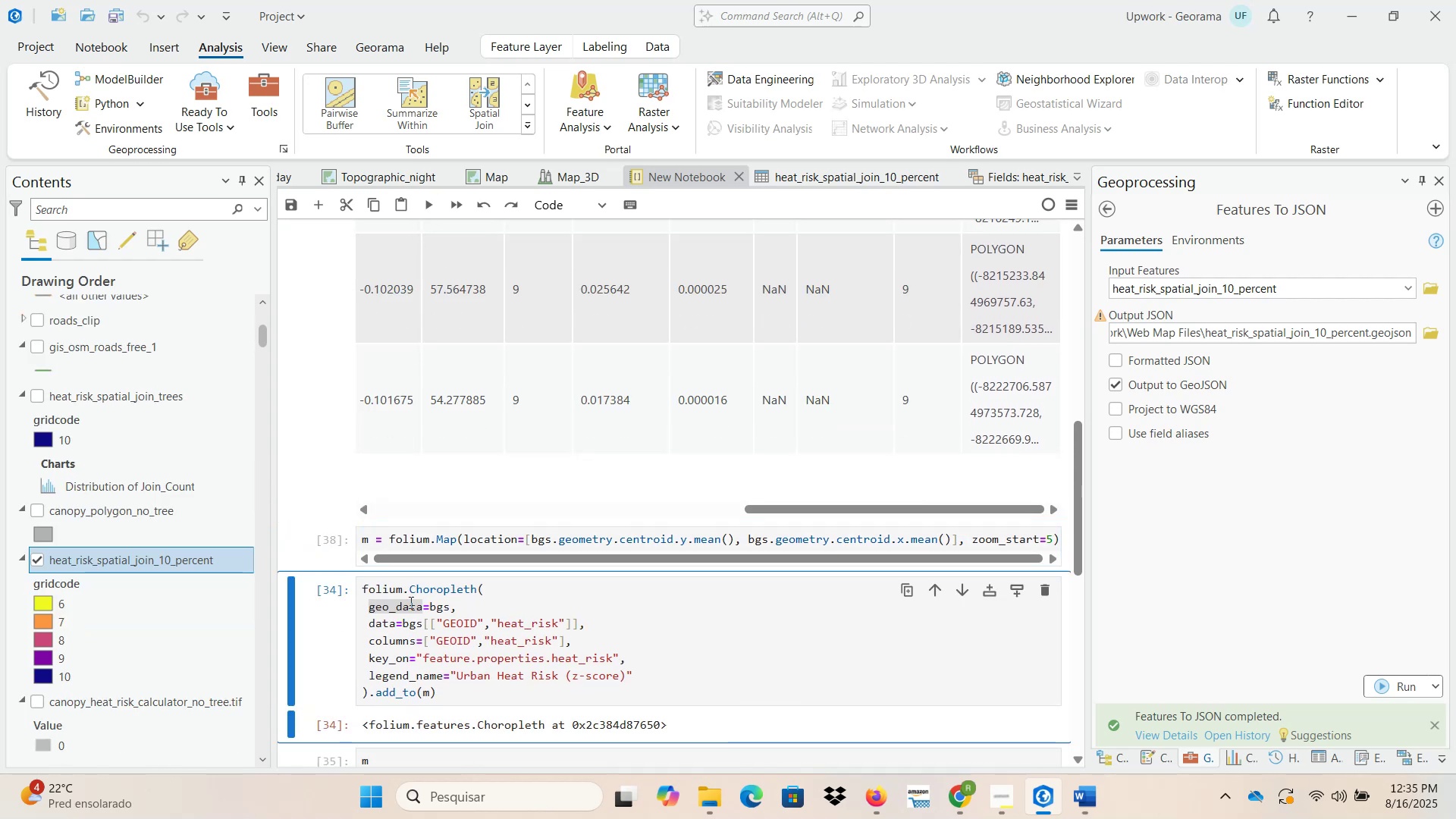 
left_click([416, 625])
 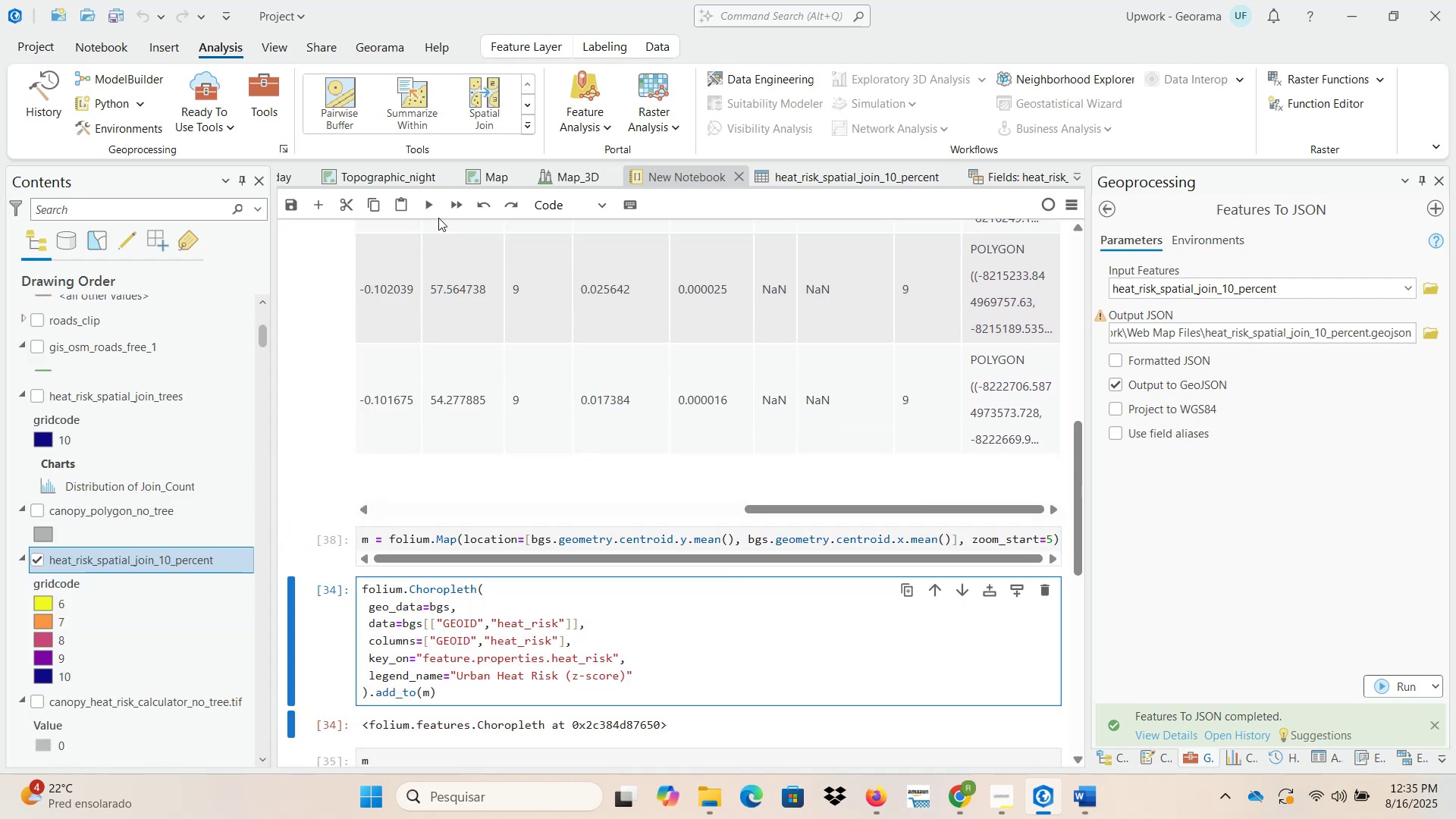 
left_click([430, 209])
 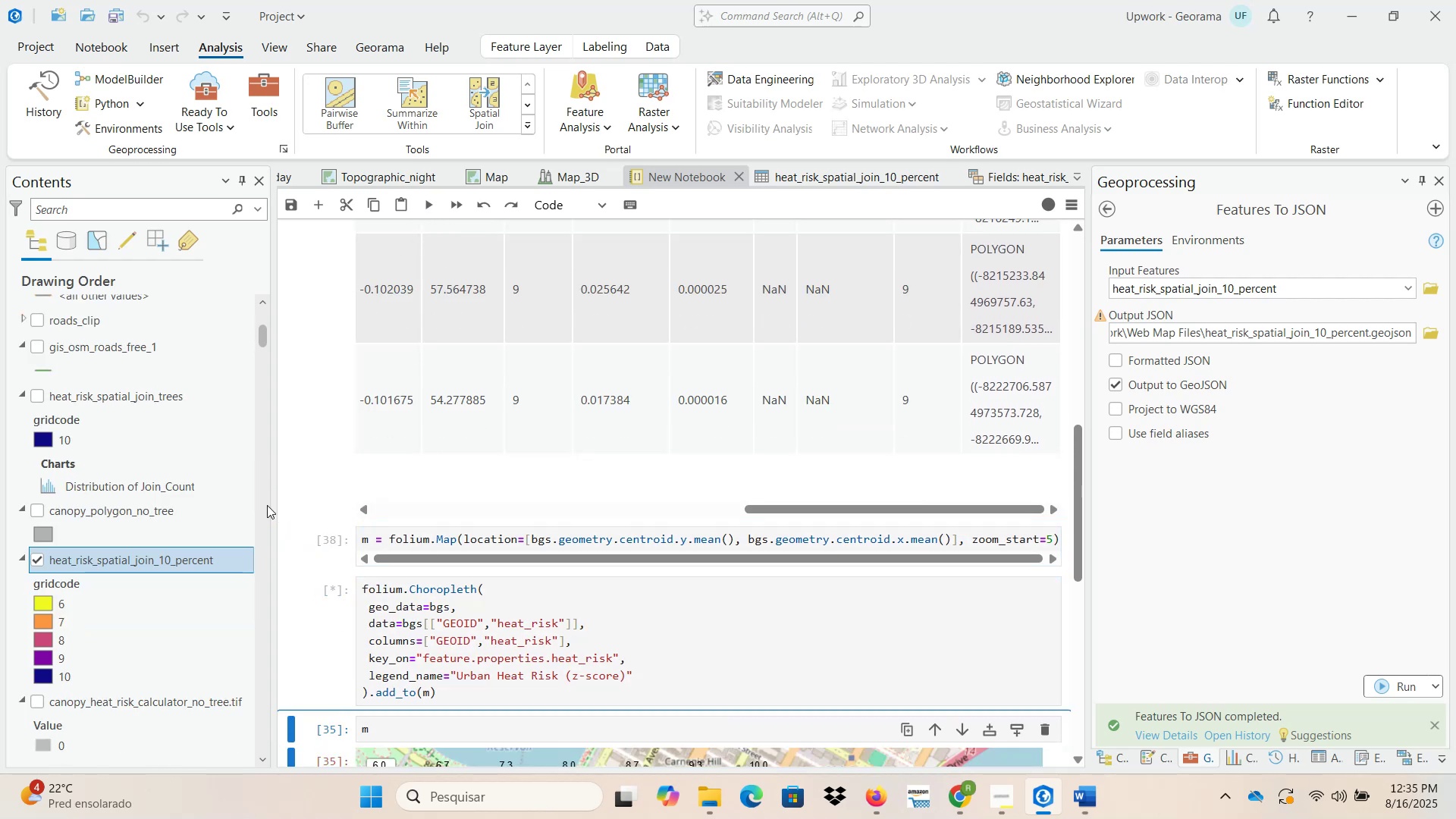 
scroll: coordinate [304, 536], scroll_direction: down, amount: 3.0
 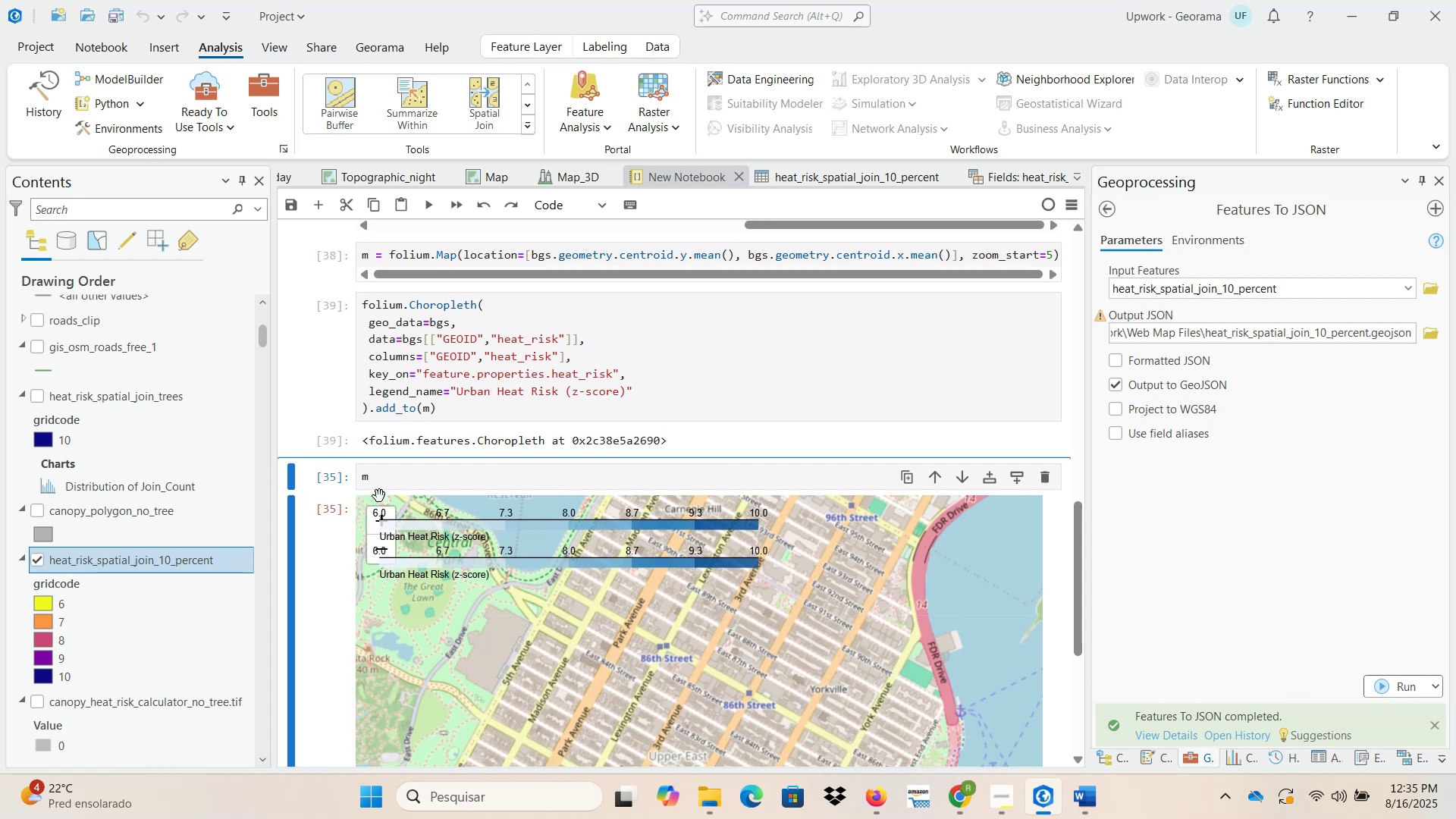 
left_click([384, 482])
 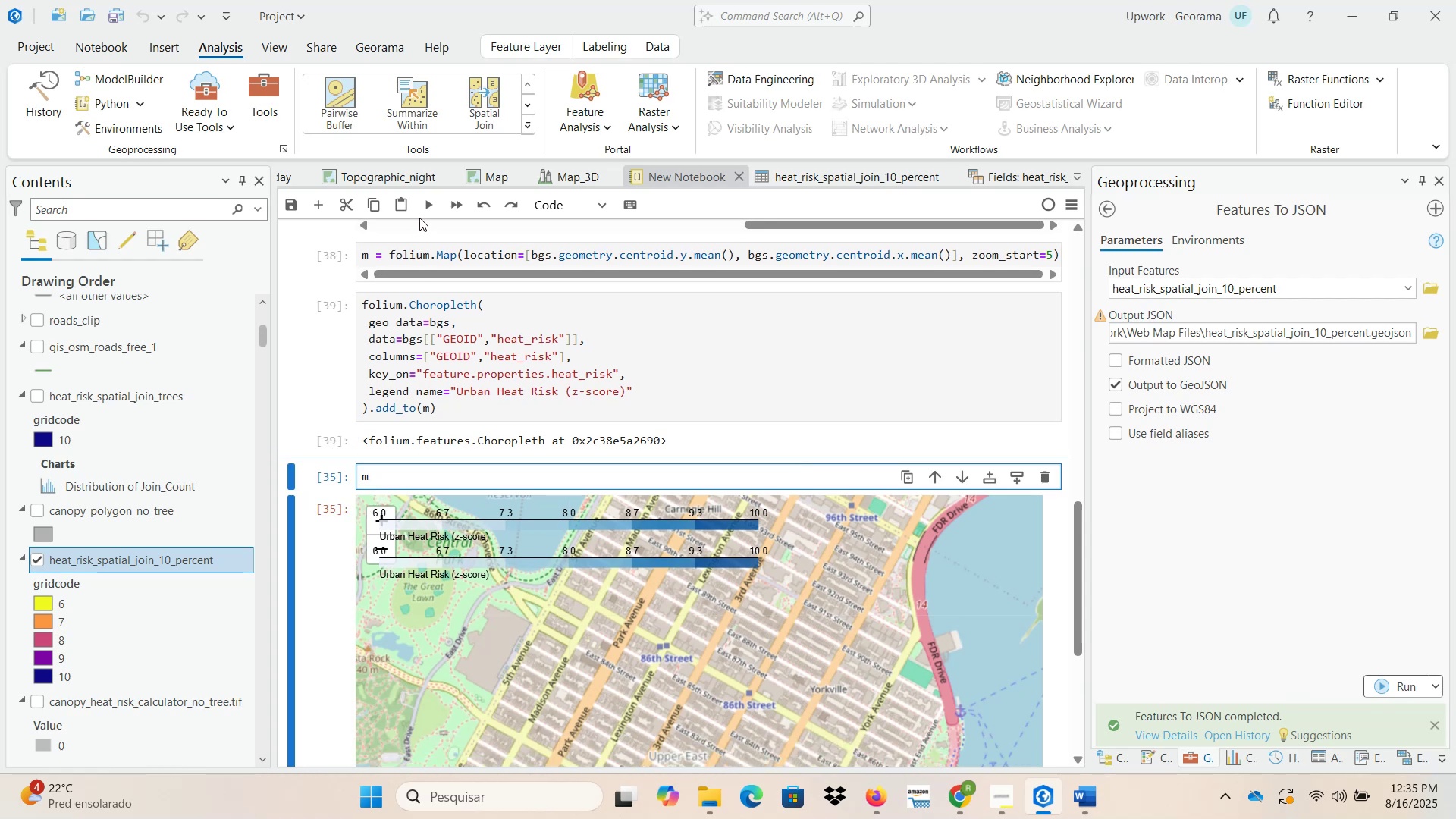 
left_click([429, 209])
 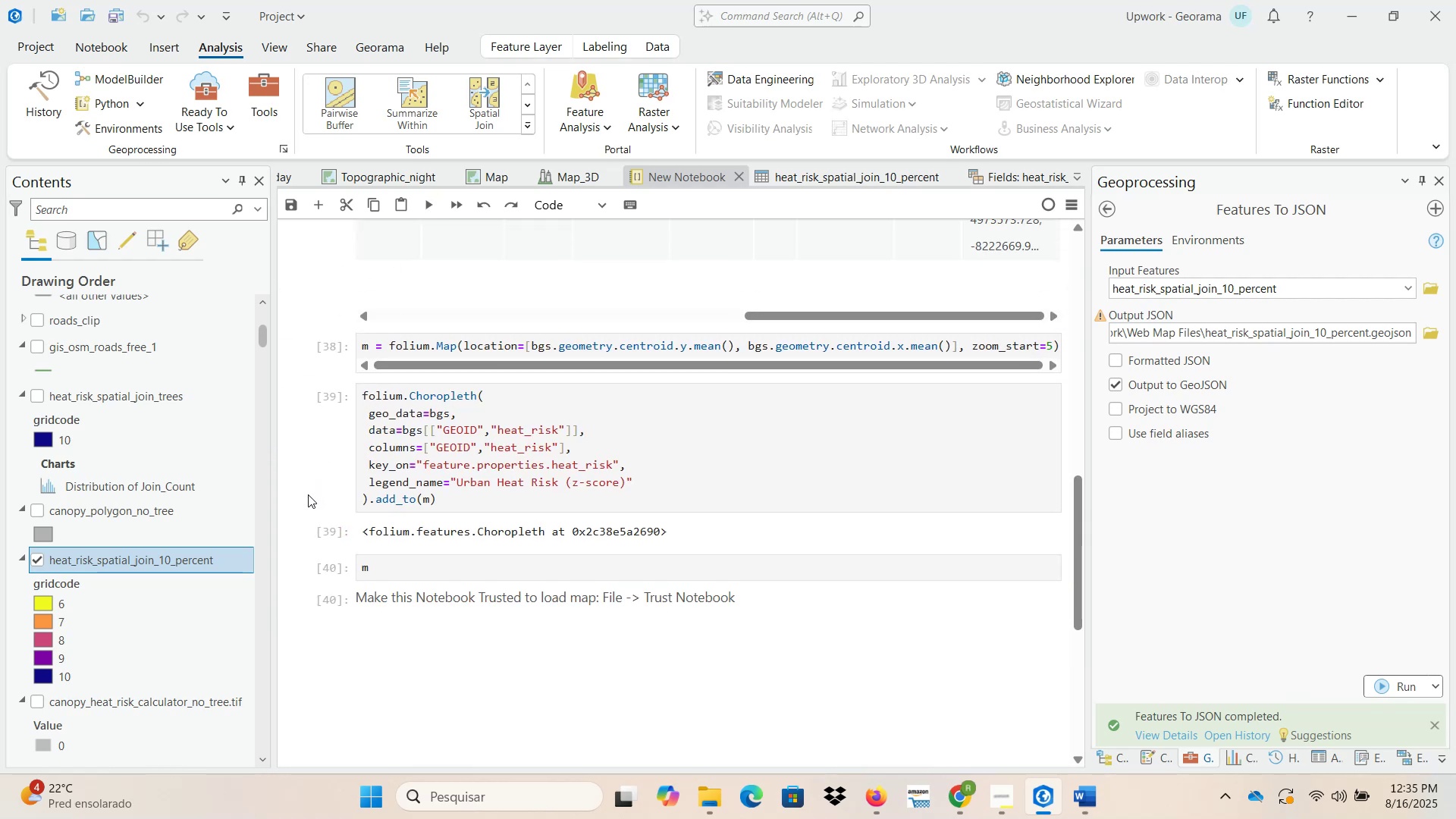 
wait(5.18)
 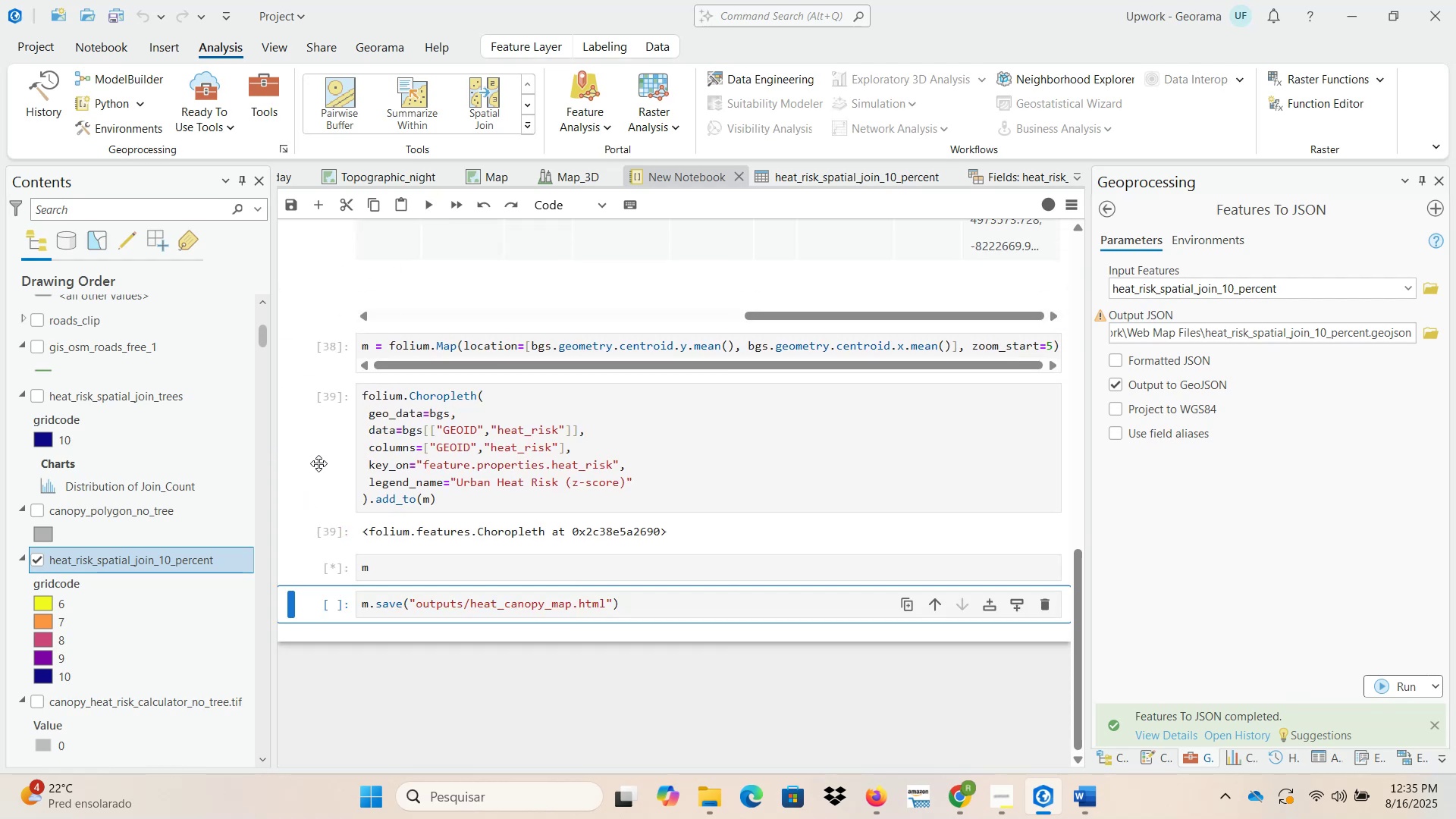 
scroll: coordinate [308, 502], scroll_direction: down, amount: 3.0
 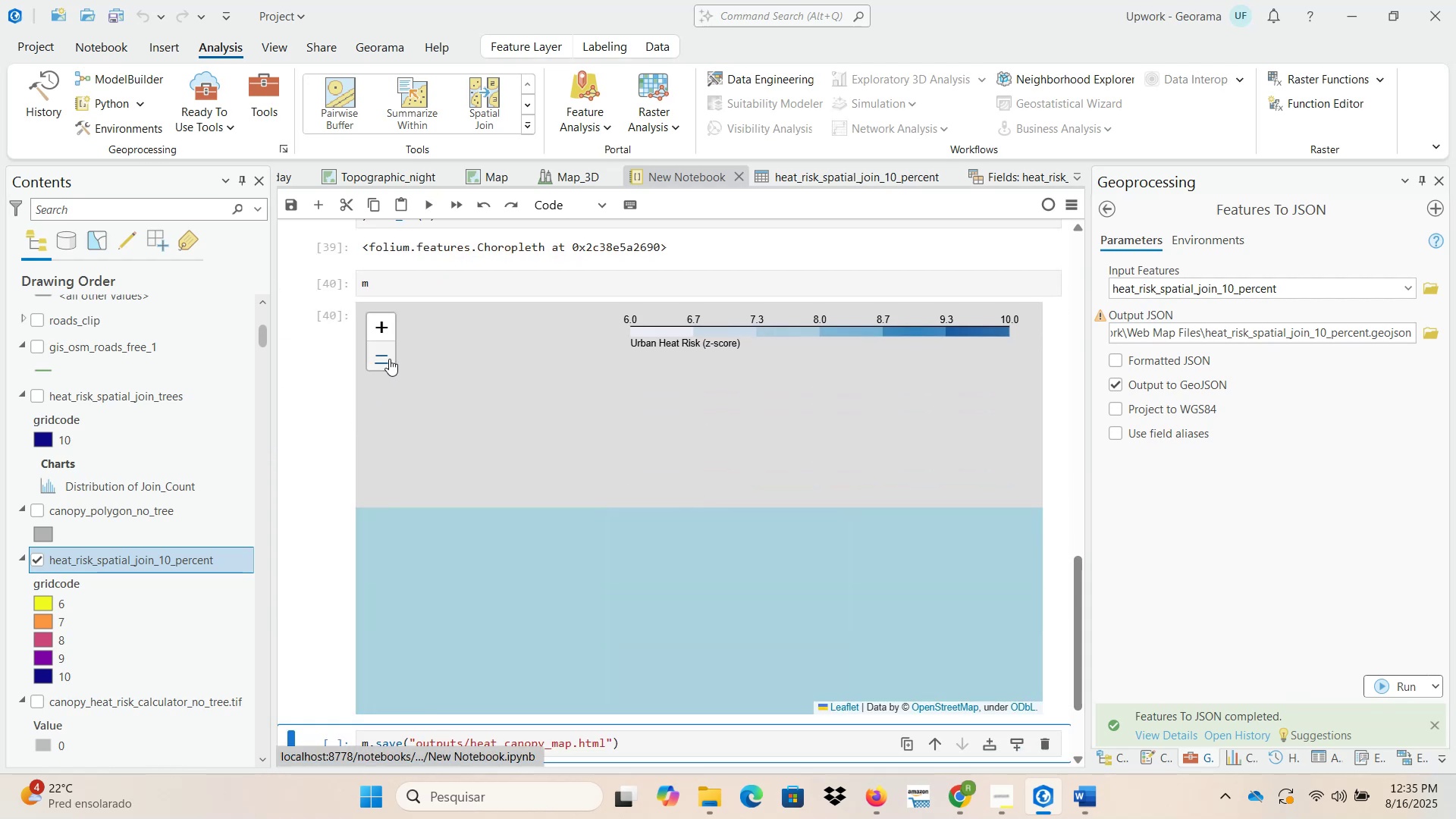 
double_click([384, 359])
 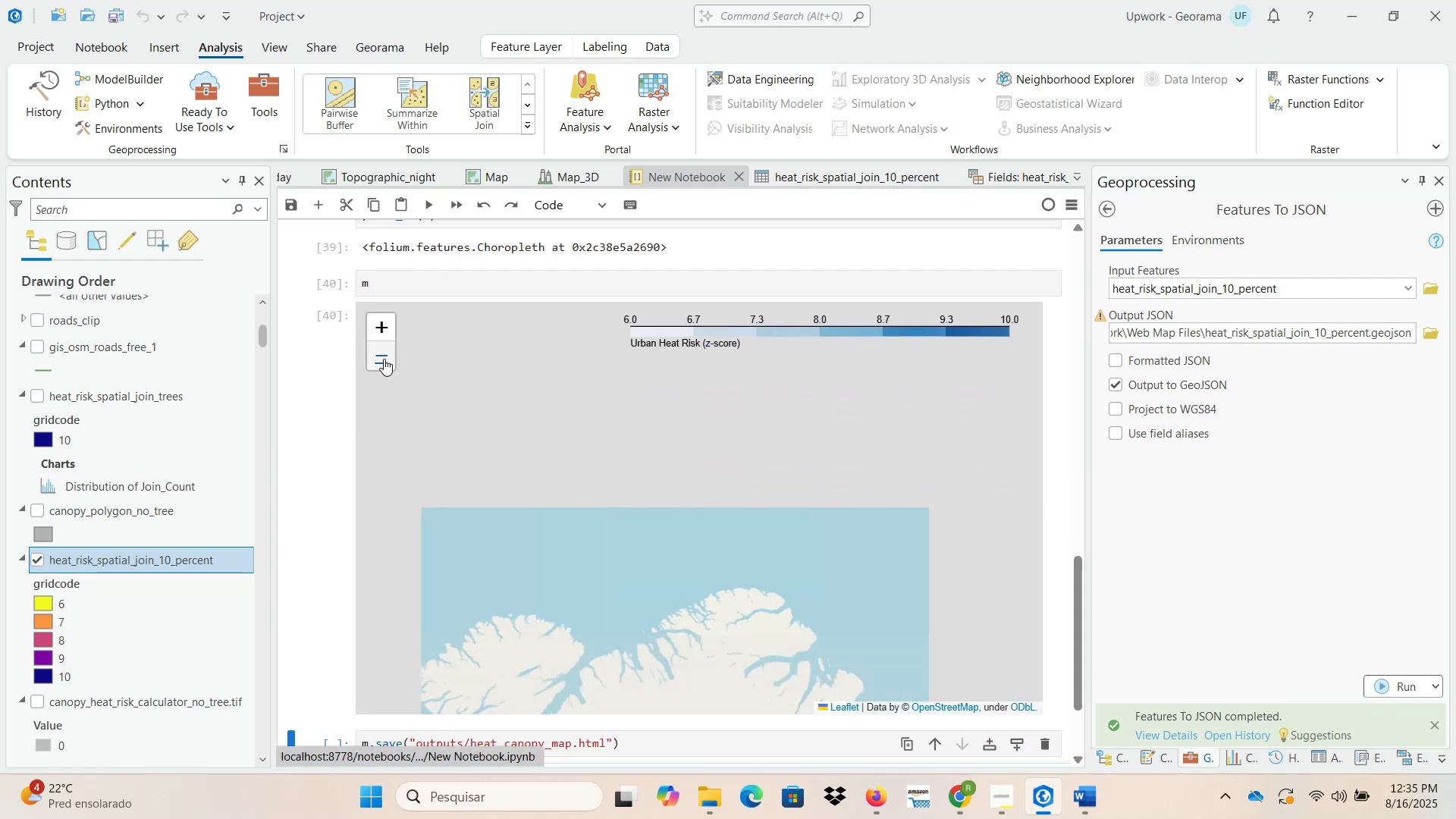 
triple_click([384, 359])
 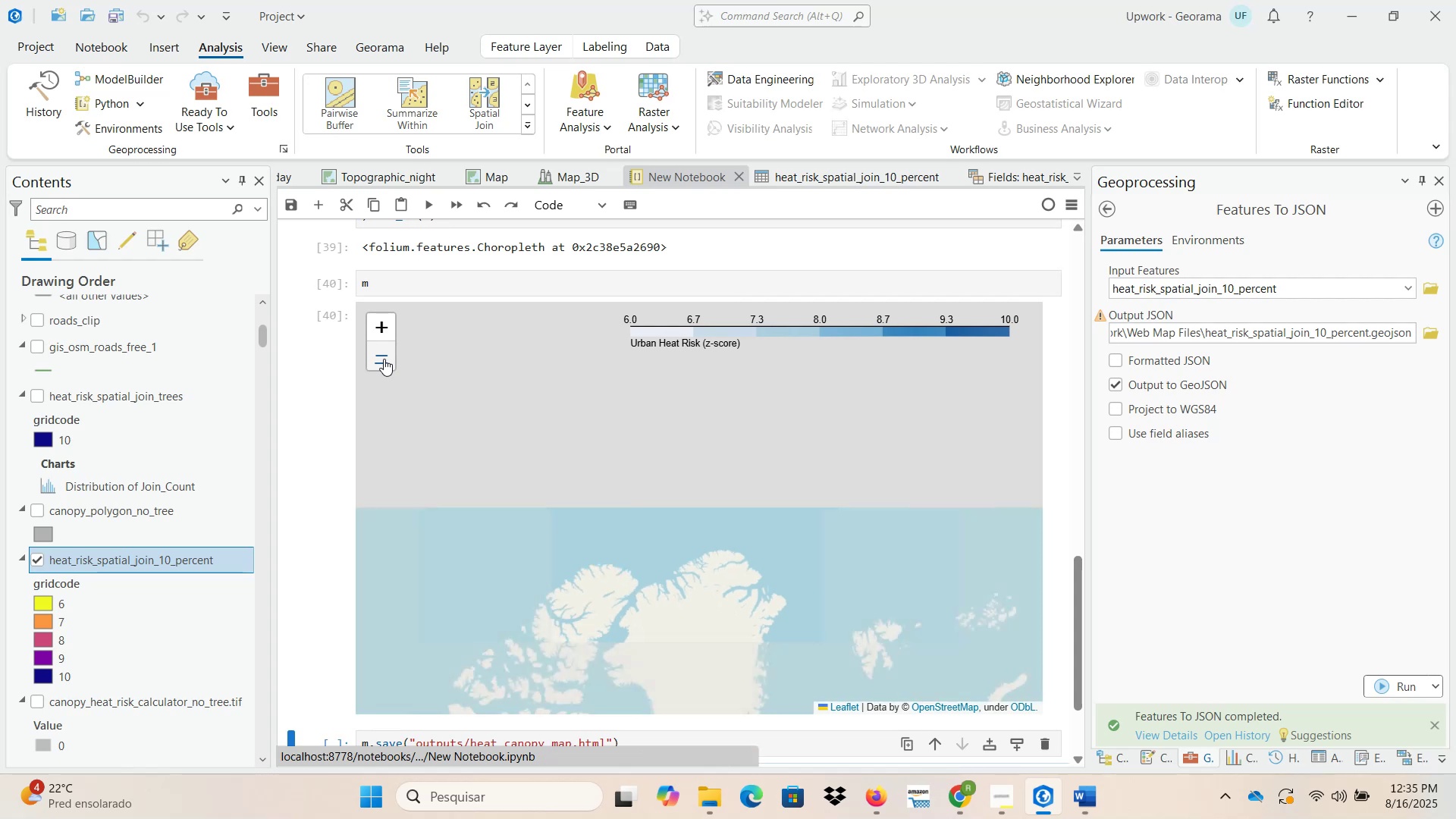 
triple_click([384, 359])
 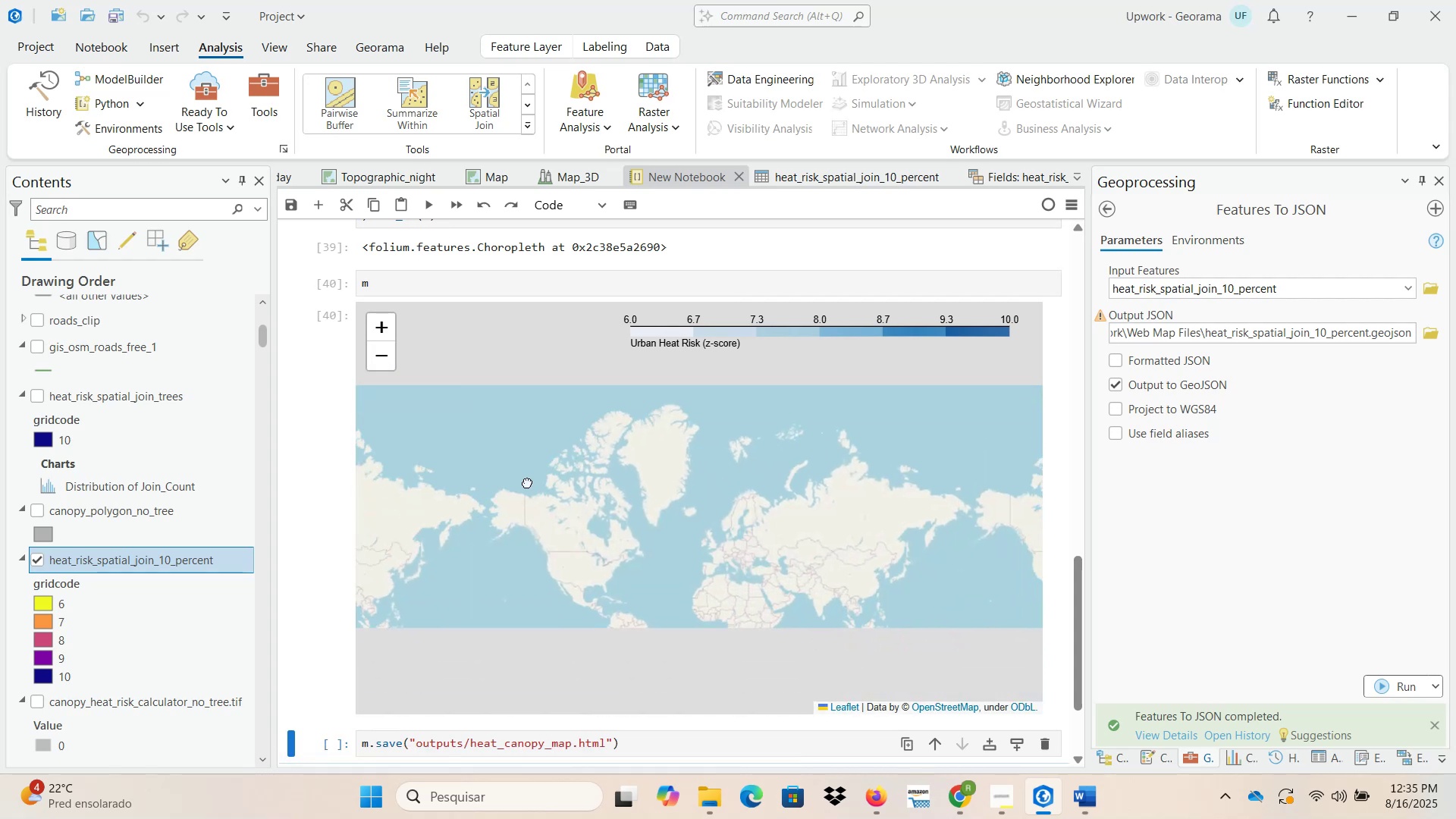 
scroll: coordinate [628, 422], scroll_direction: up, amount: 29.0
 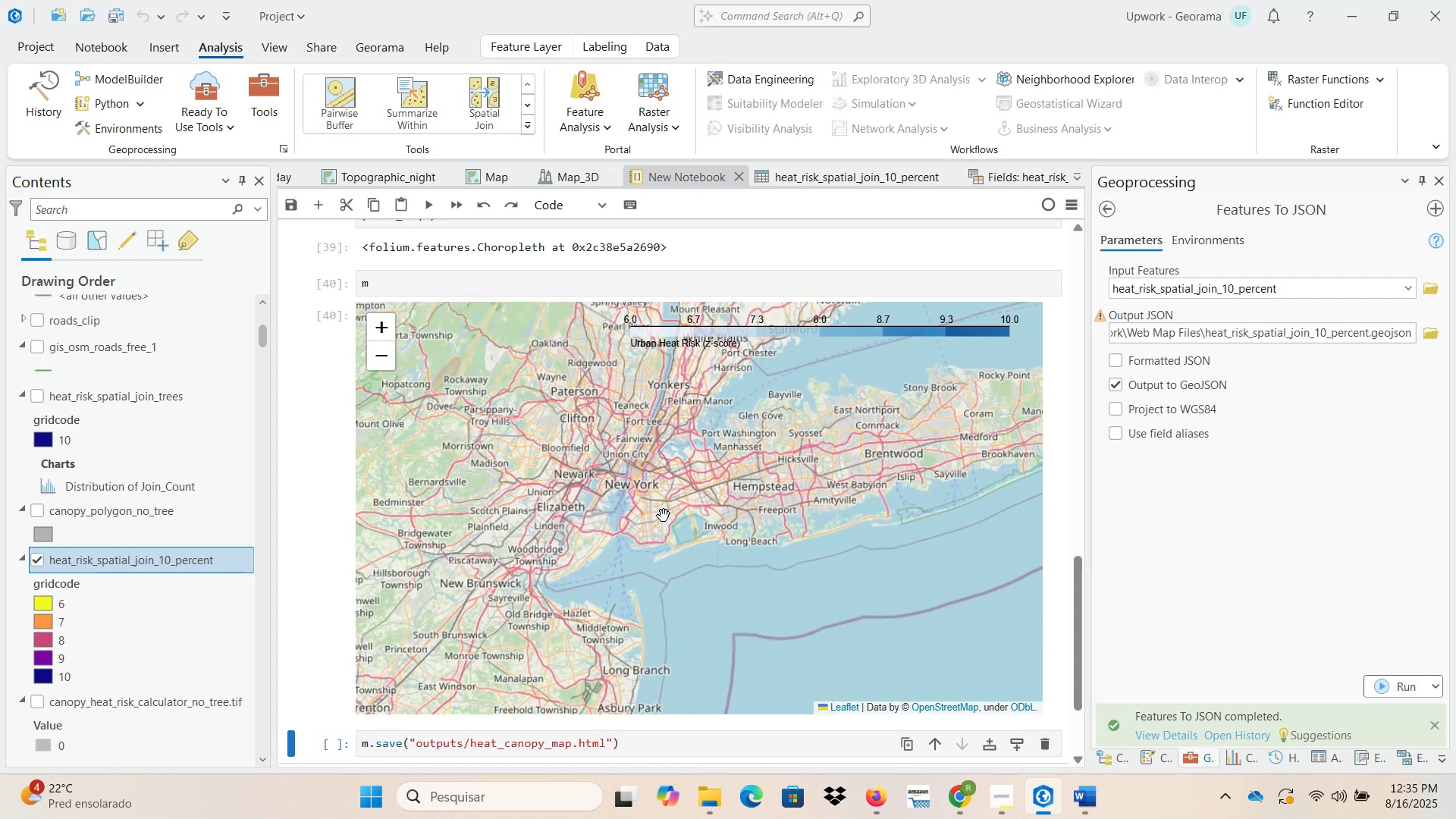 
scroll: coordinate [663, 516], scroll_direction: up, amount: 4.0
 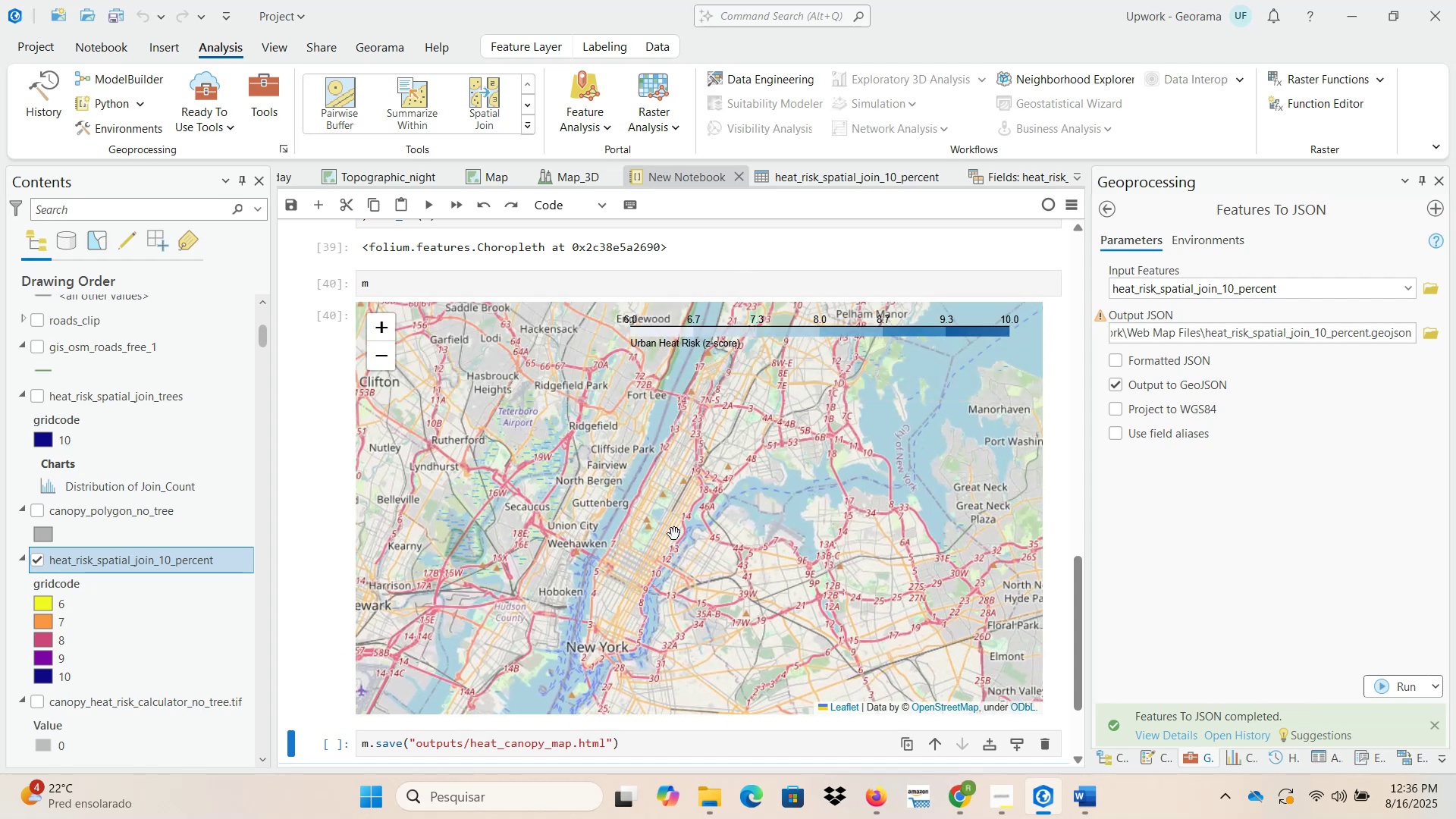 
wait(5.82)
 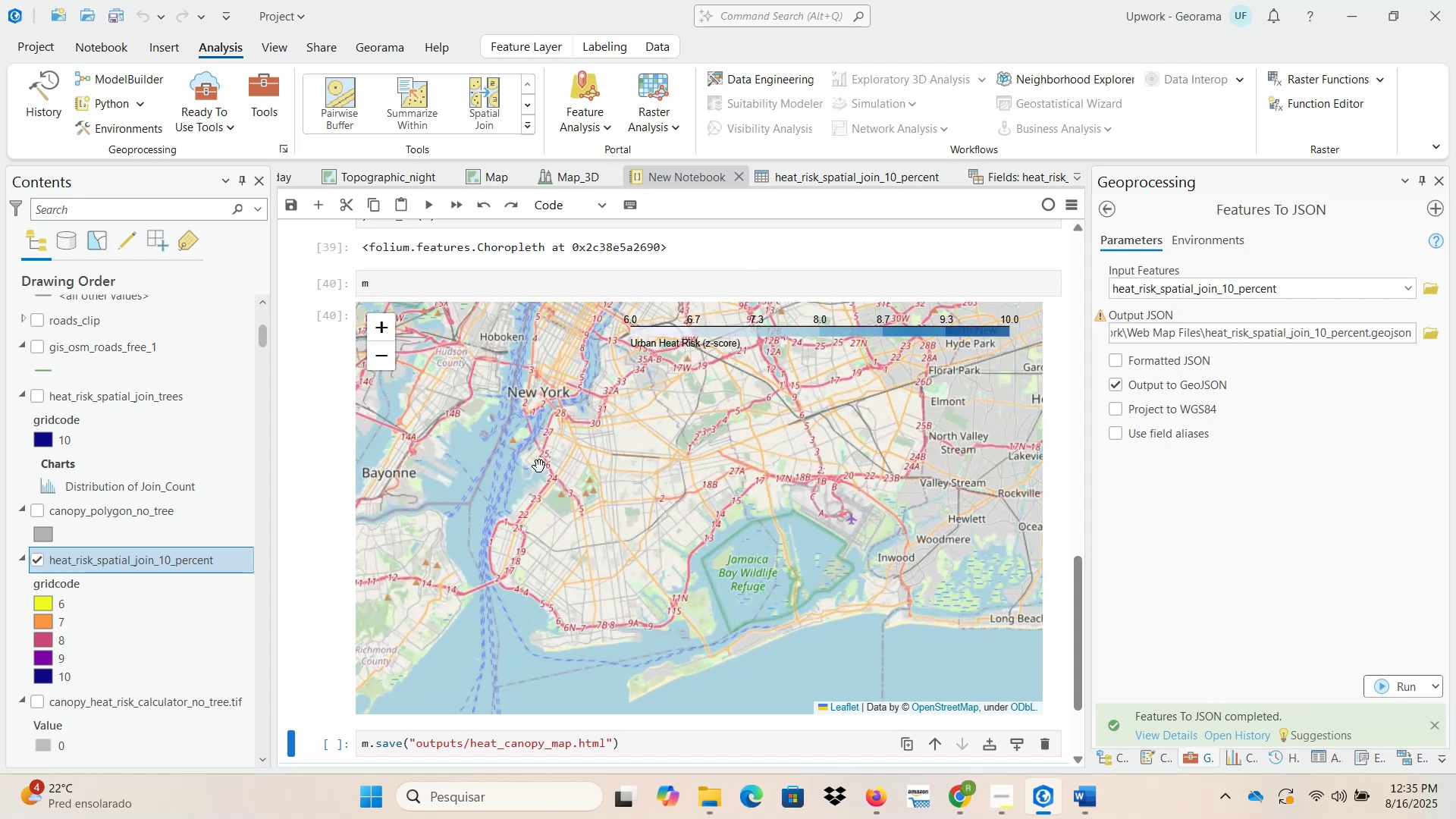 
scroll: coordinate [548, 586], scroll_direction: down, amount: 2.0
 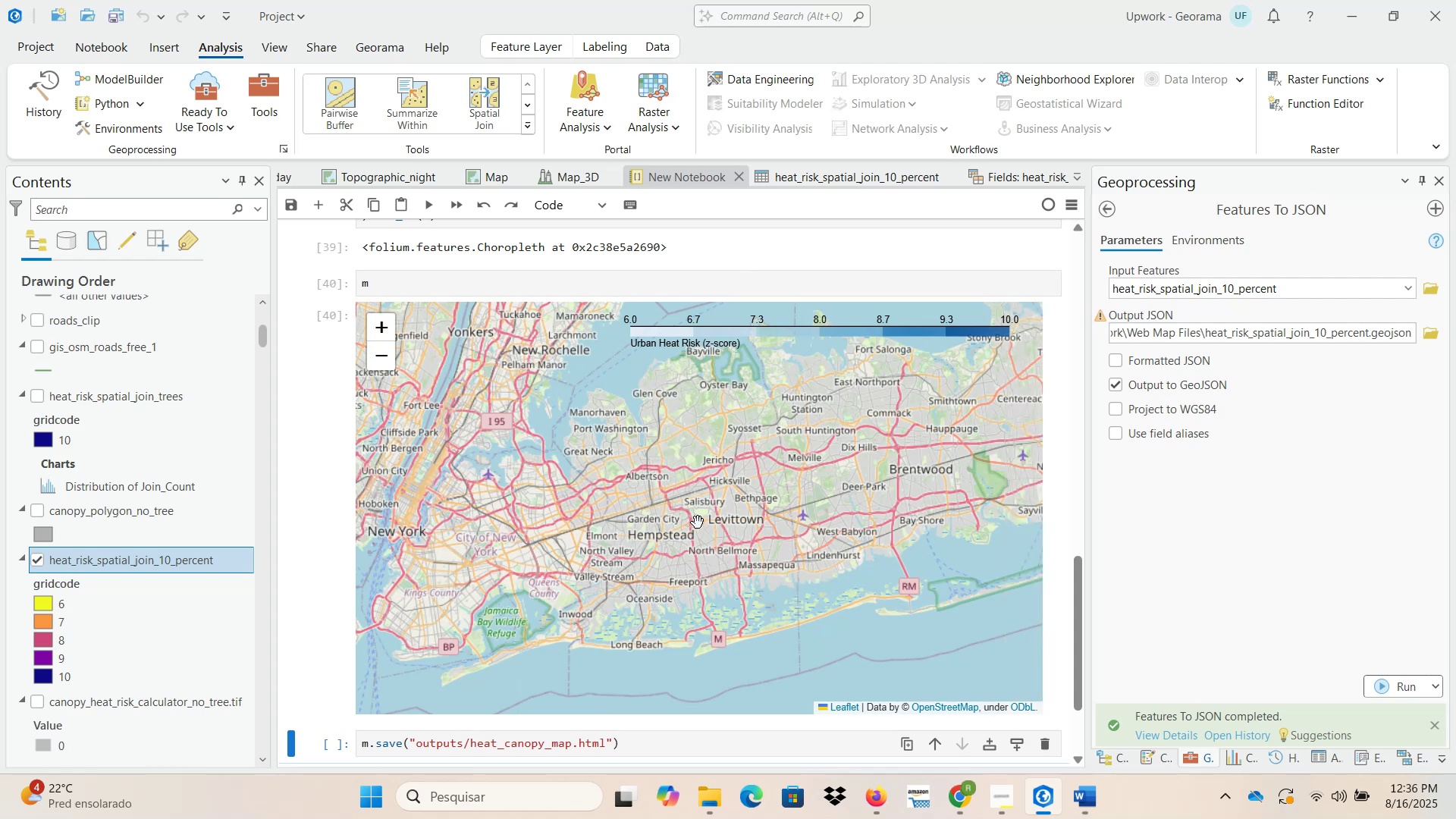 
wait(5.52)
 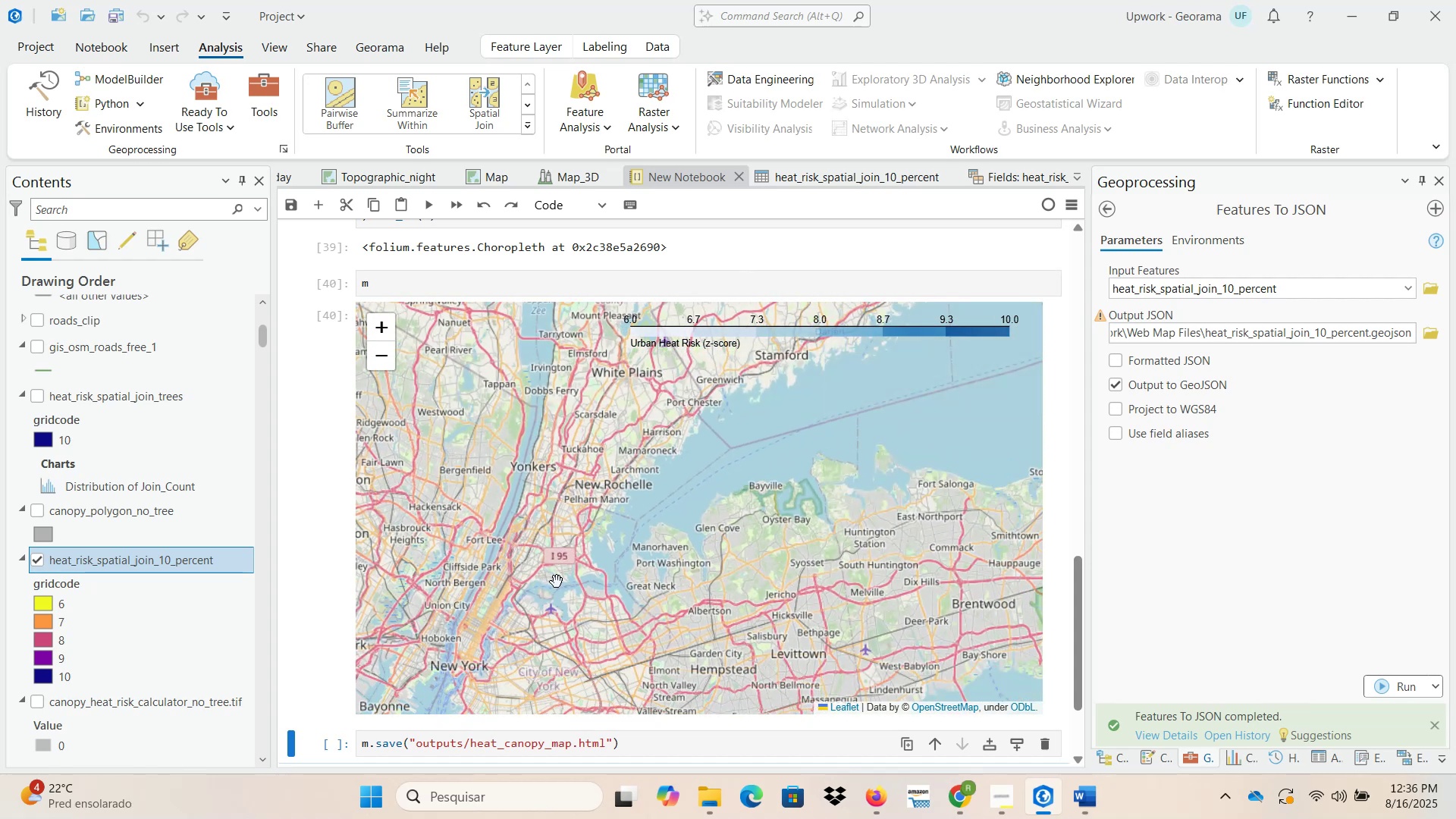 
scroll: coordinate [333, 456], scroll_direction: up, amount: 11.0
 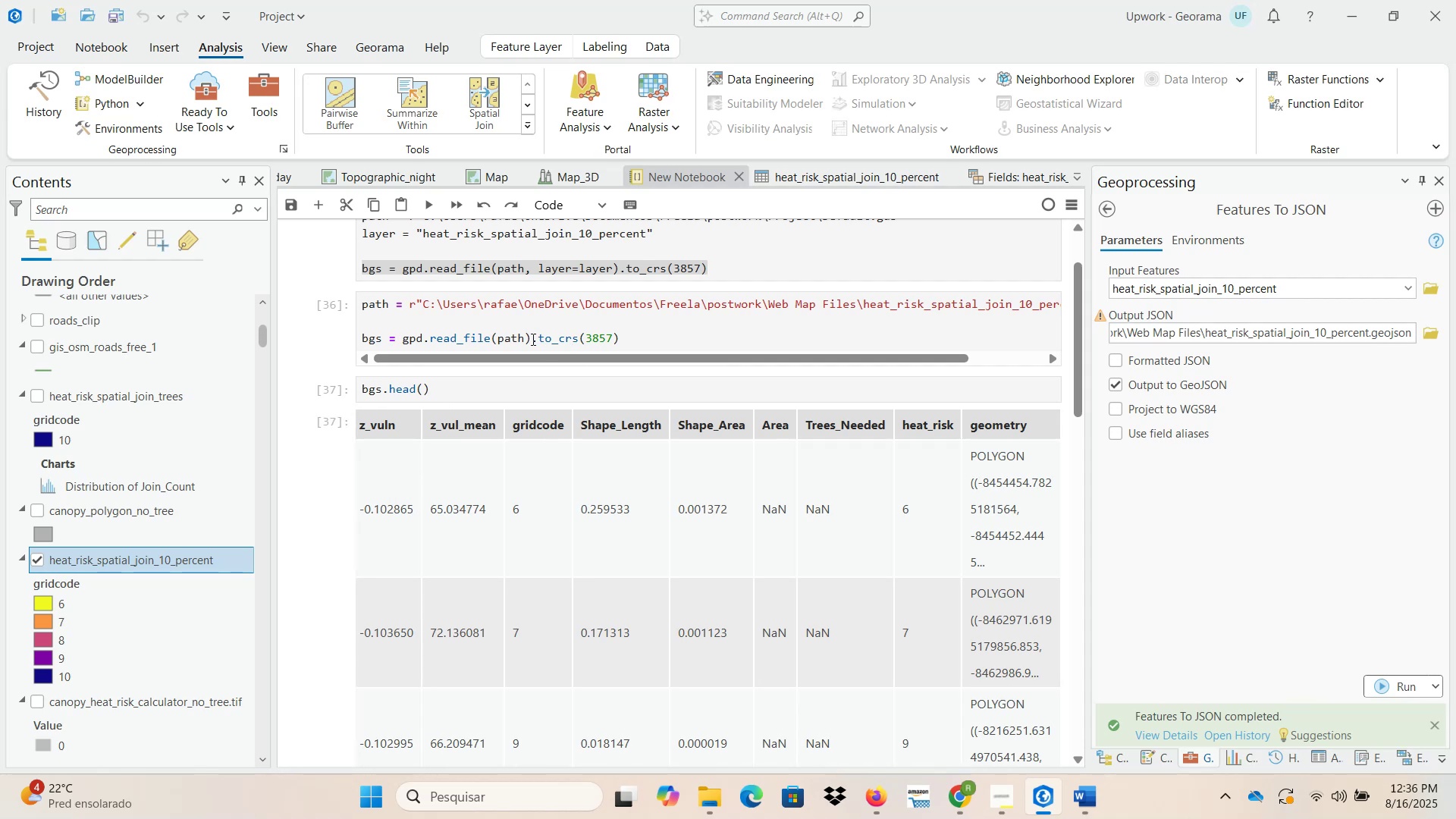 
wait(5.87)
 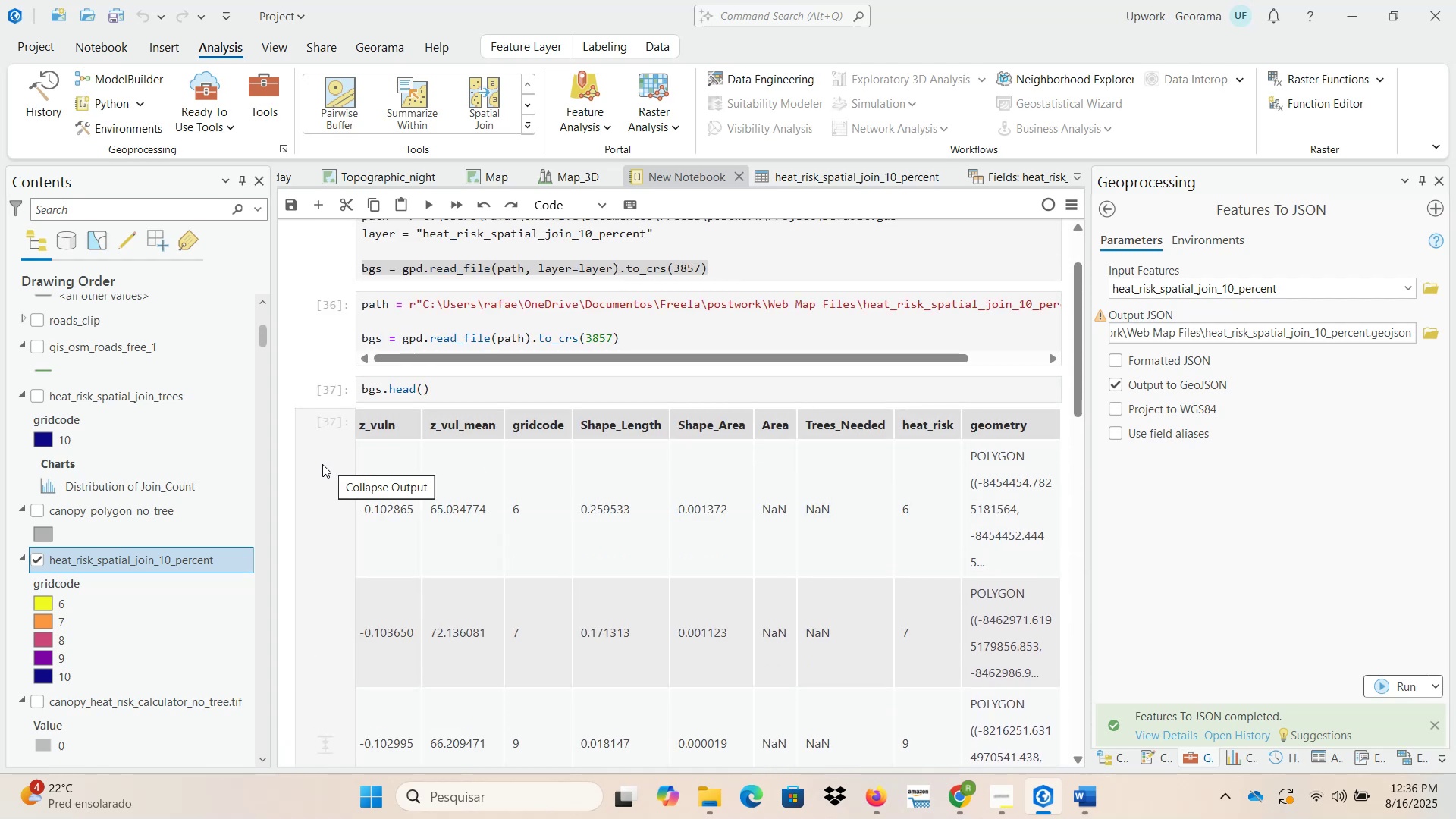 
key(Backspace)
 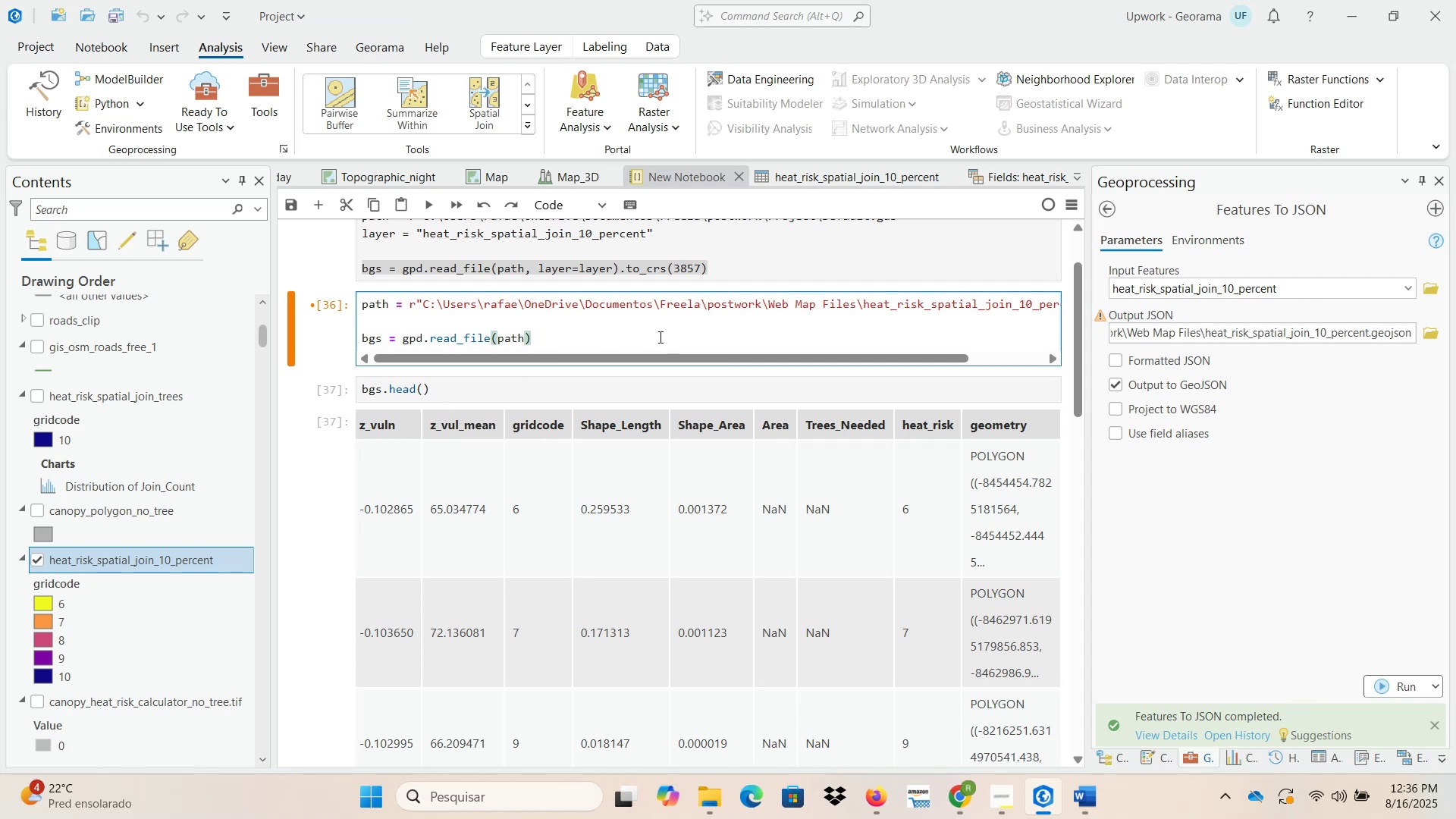 
left_click([610, 337])
 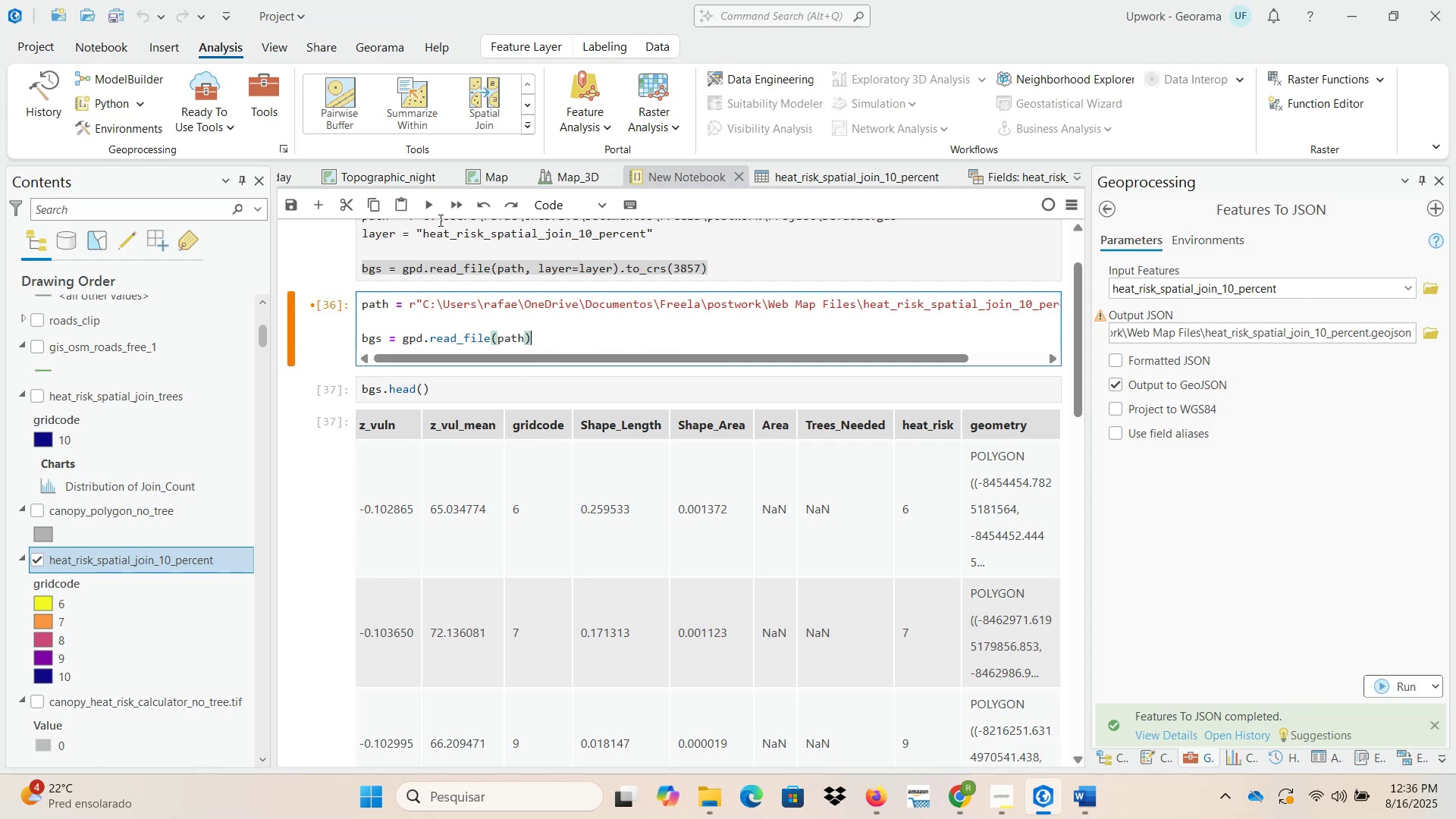 
left_click([423, 209])
 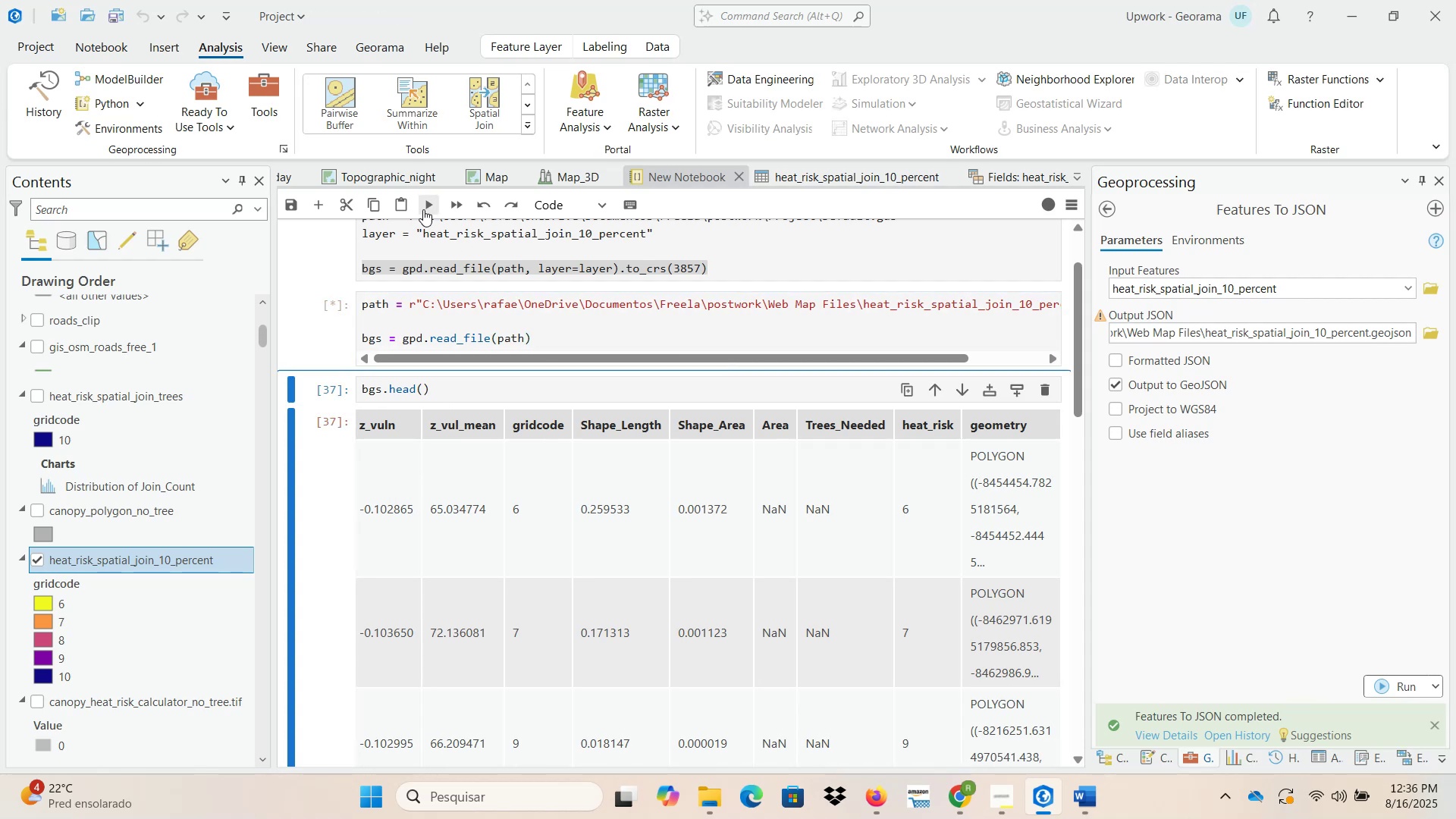 
left_click([423, 209])
 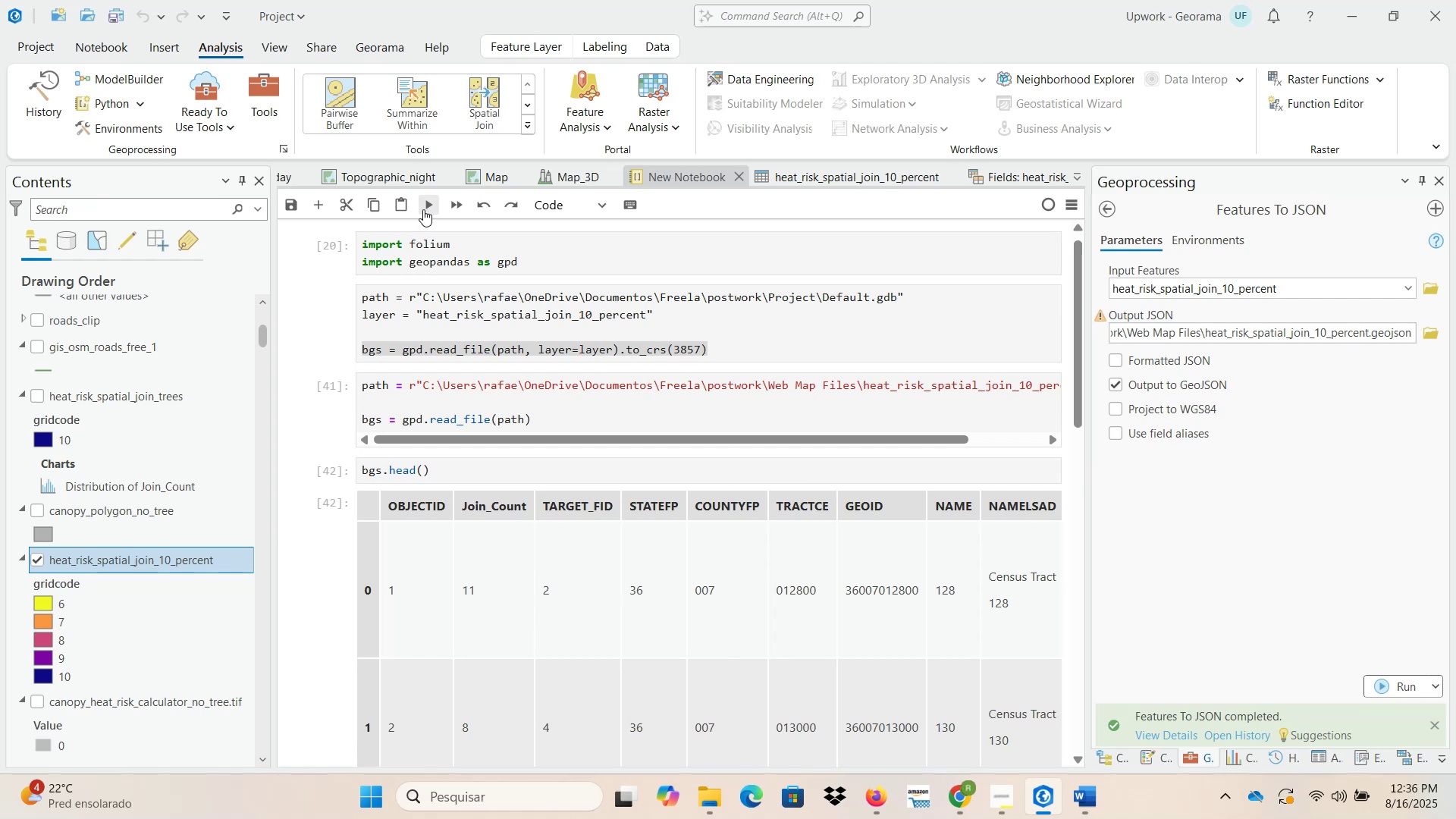 
left_click([423, 209])
 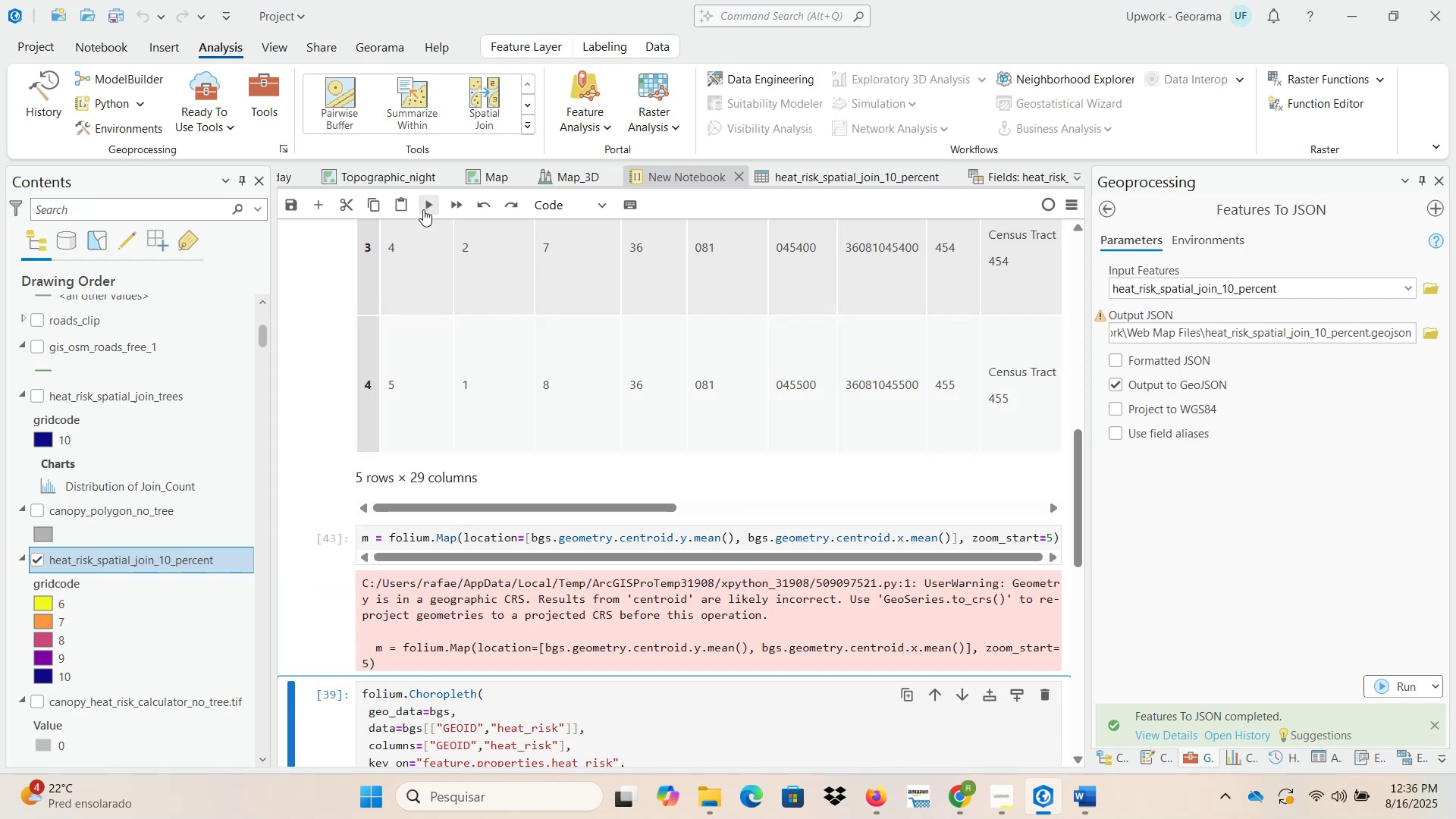 
left_click([423, 209])
 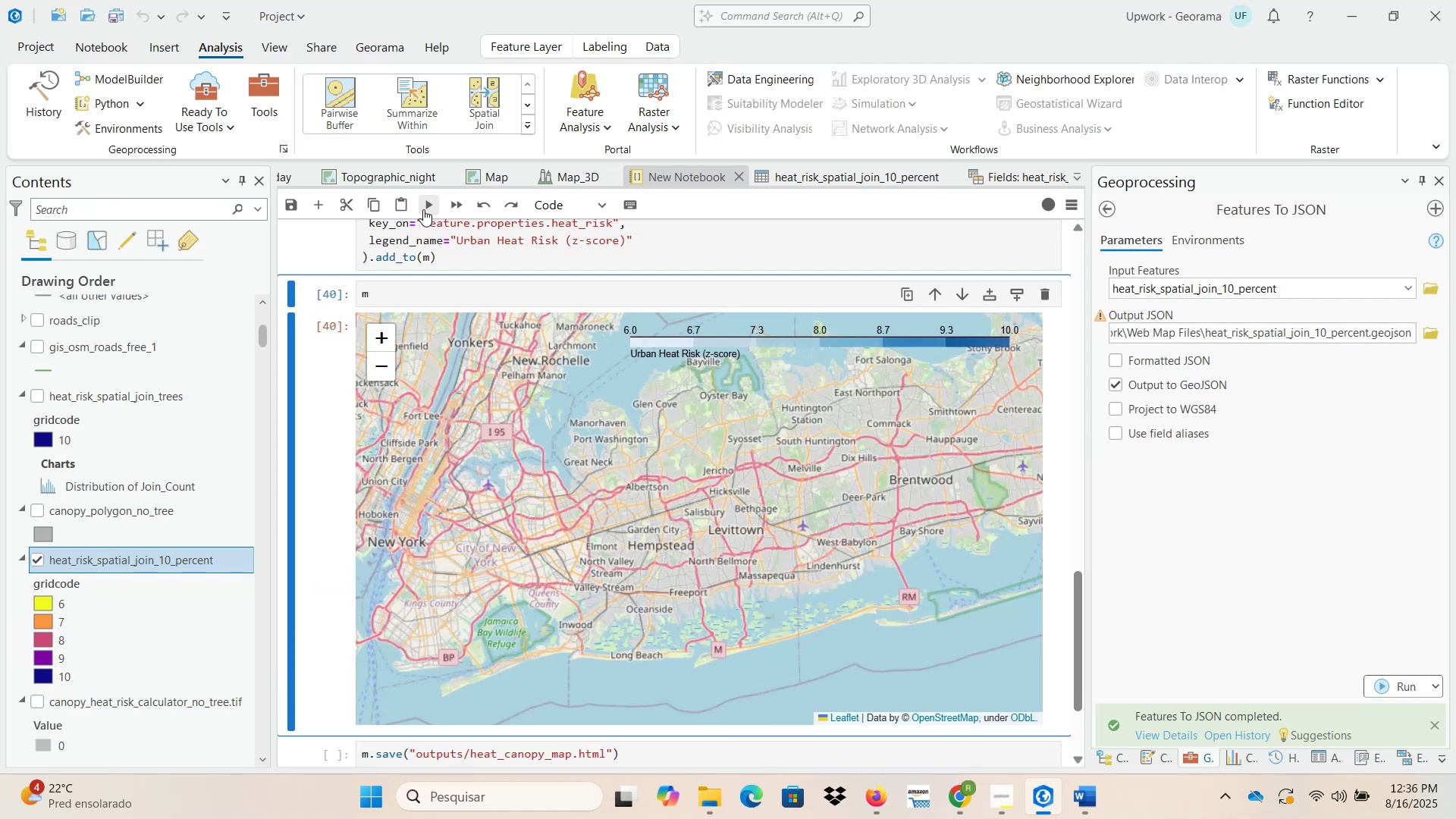 
left_click([423, 209])
 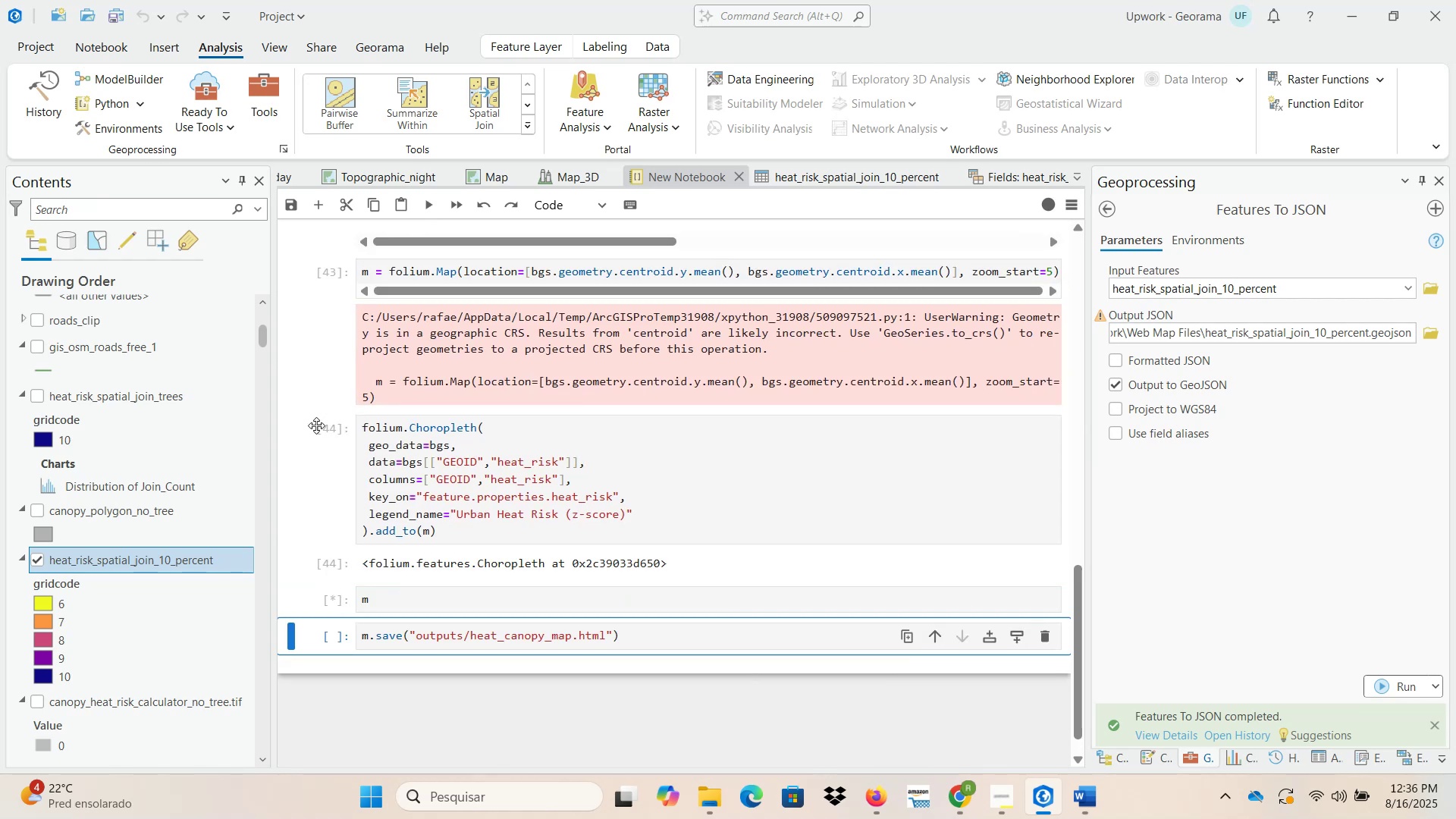 
wait(7.74)
 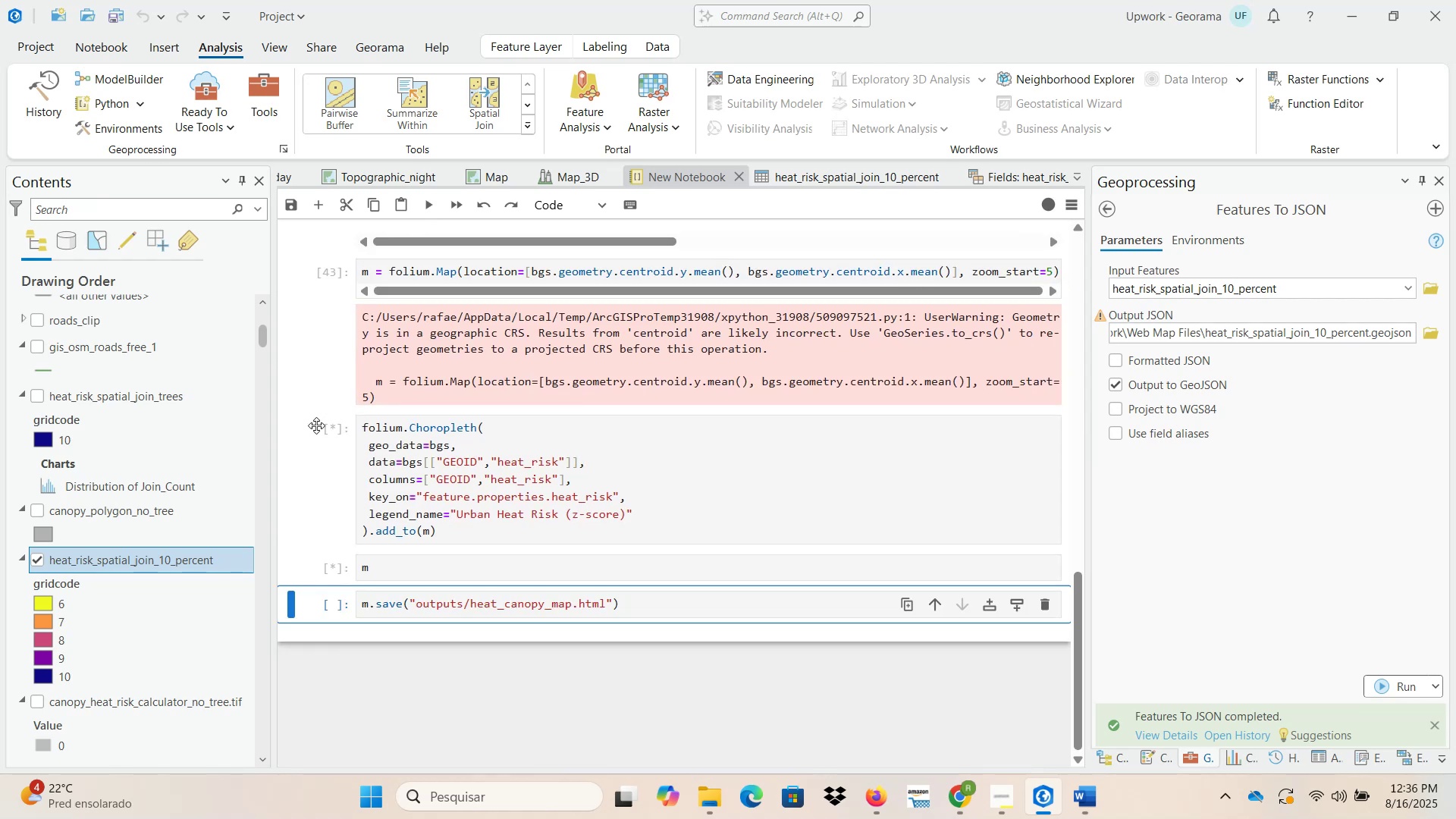 
scroll: coordinate [301, 504], scroll_direction: down, amount: 3.0
 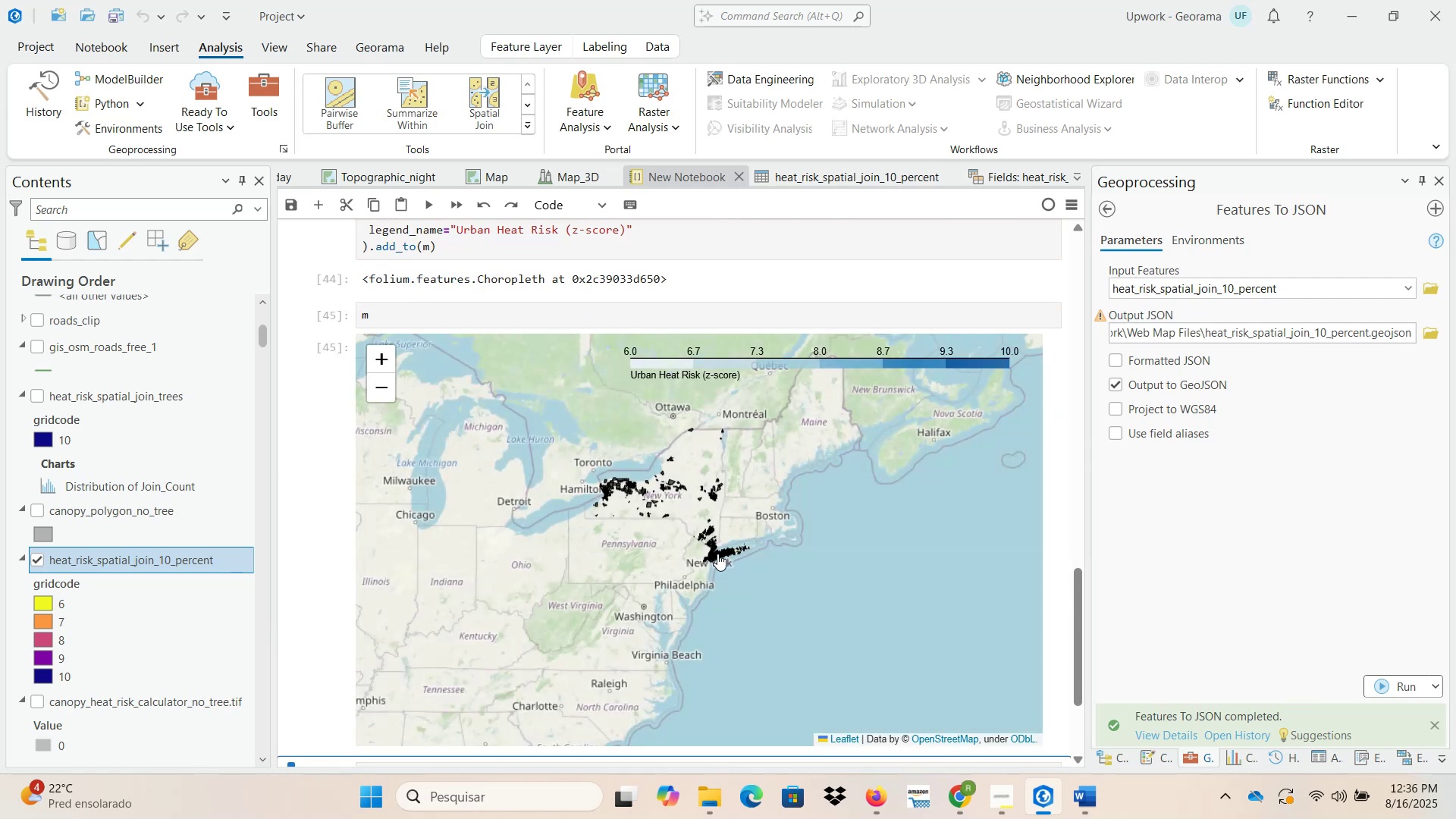 
scroll: coordinate [546, 599], scroll_direction: up, amount: 17.0
 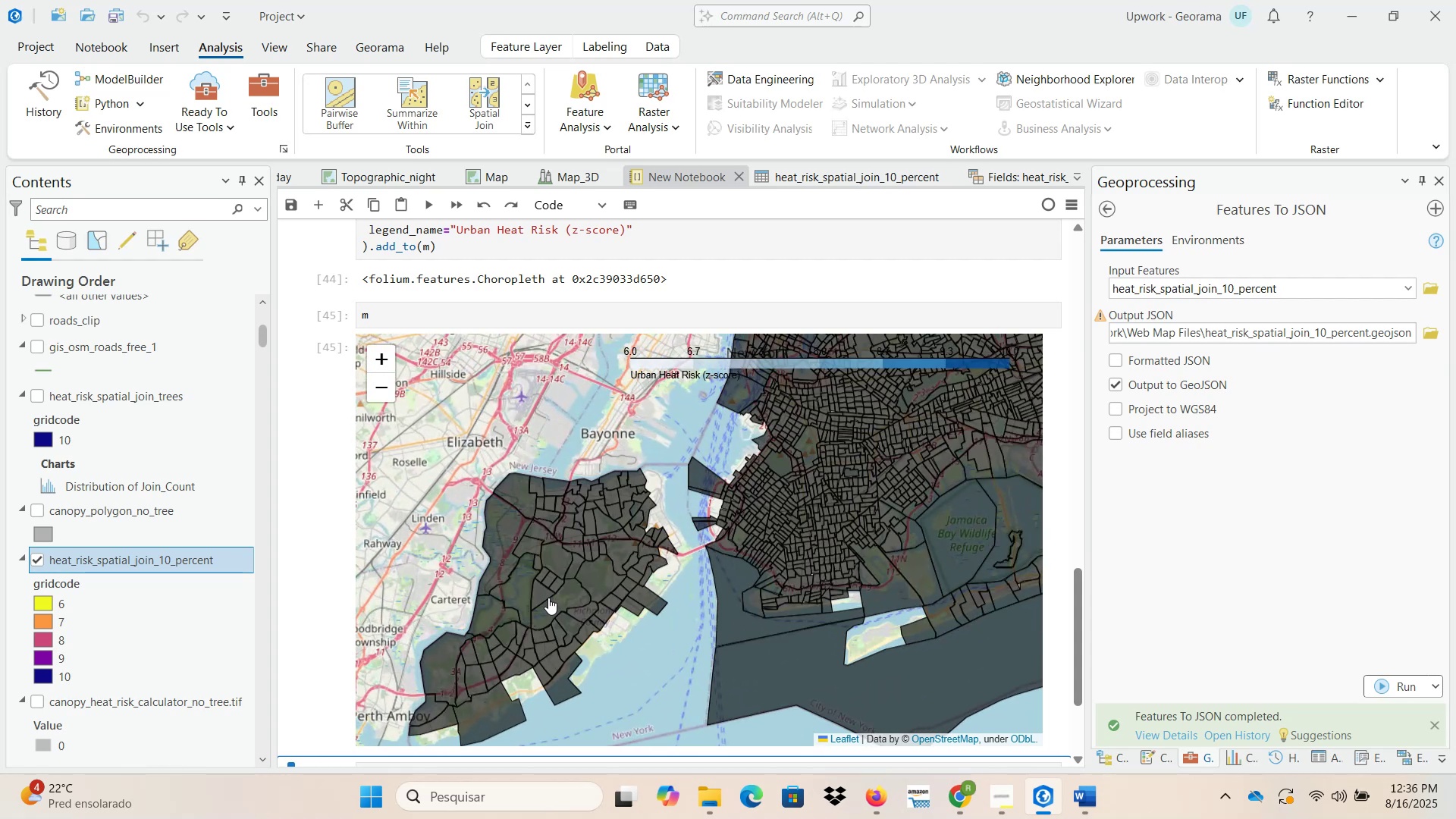 
scroll: coordinate [621, 597], scroll_direction: up, amount: 3.0
 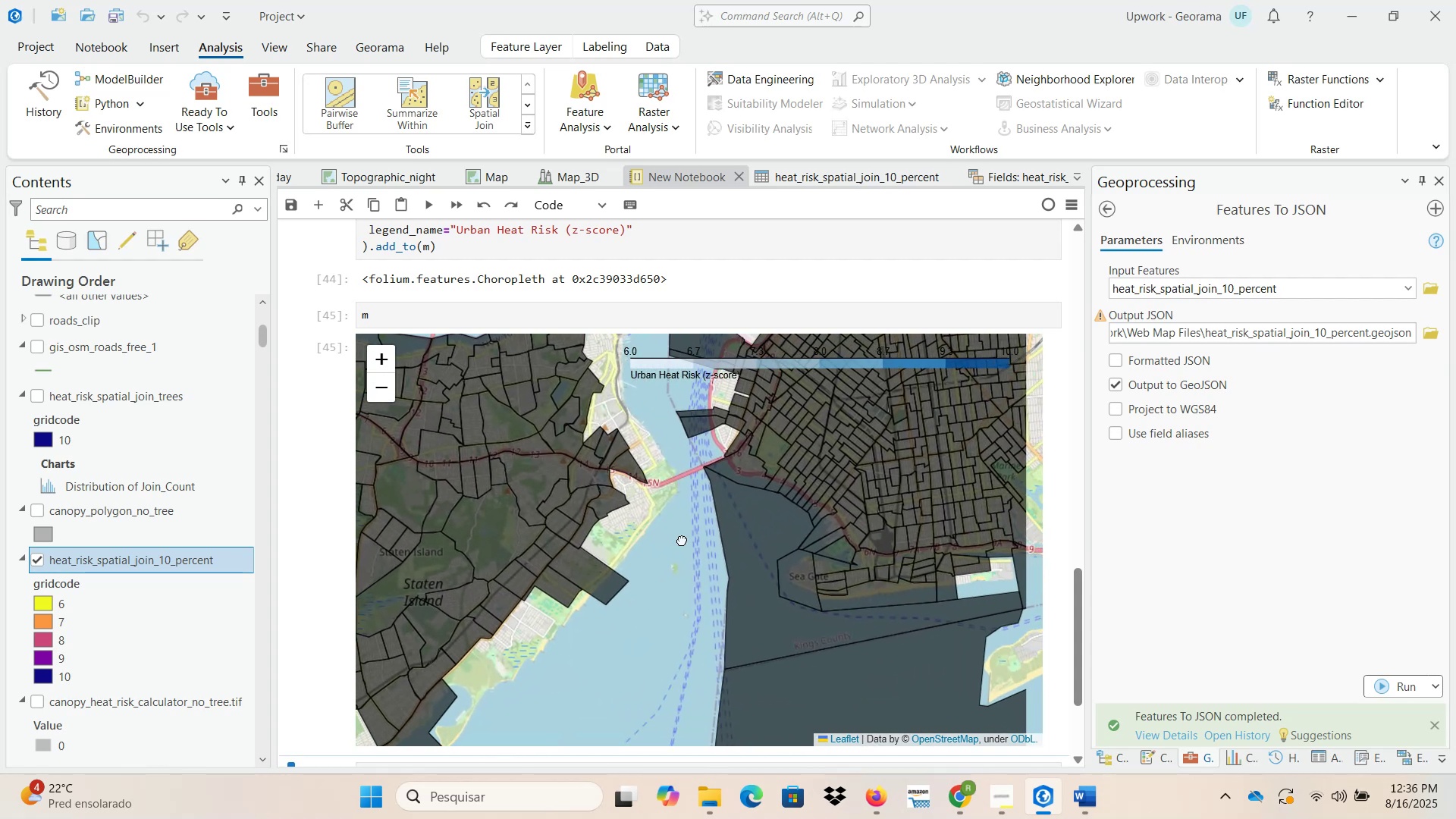 
scroll: coordinate [719, 583], scroll_direction: down, amount: 10.0
 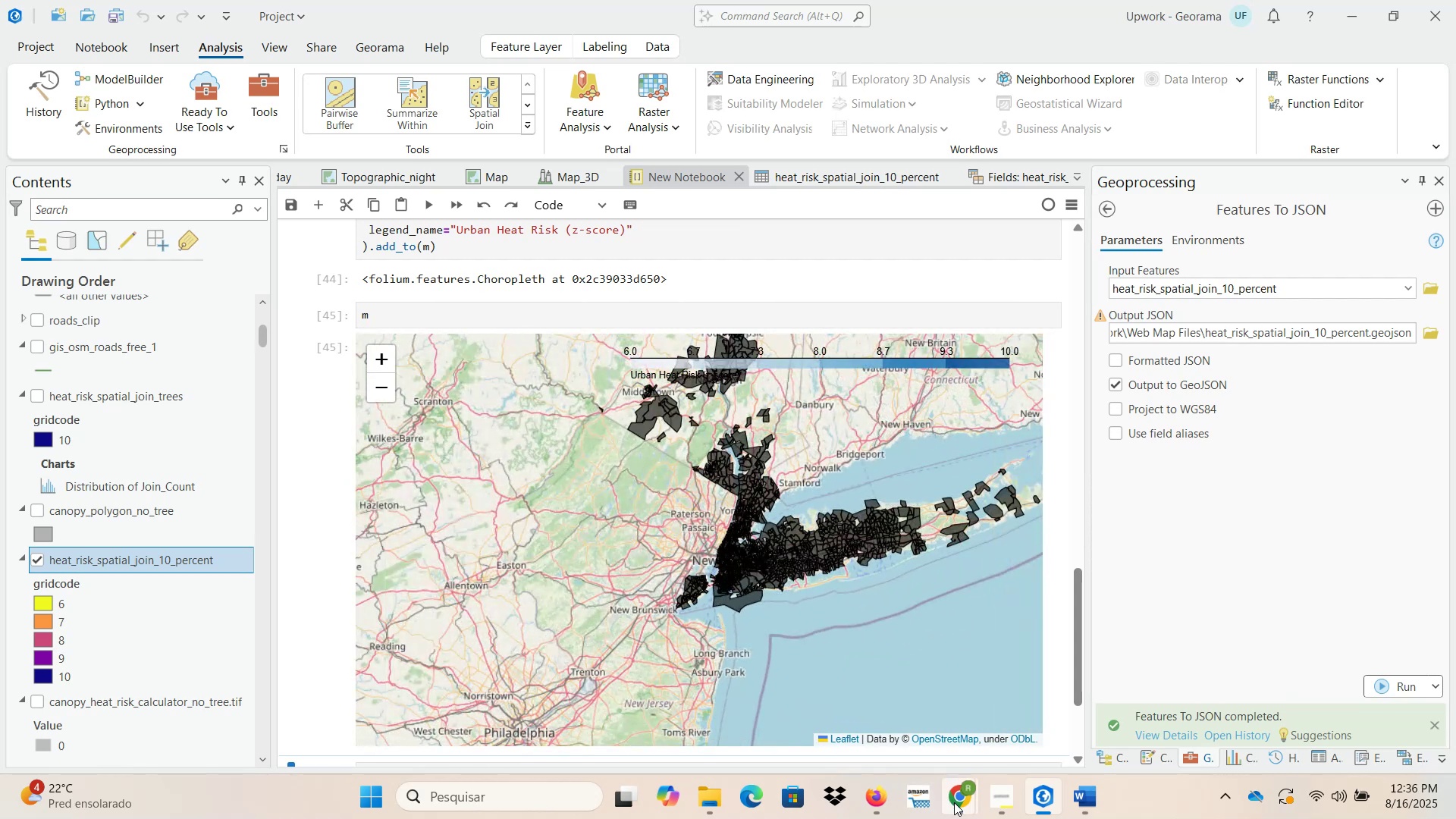 
left_click([968, 808])
 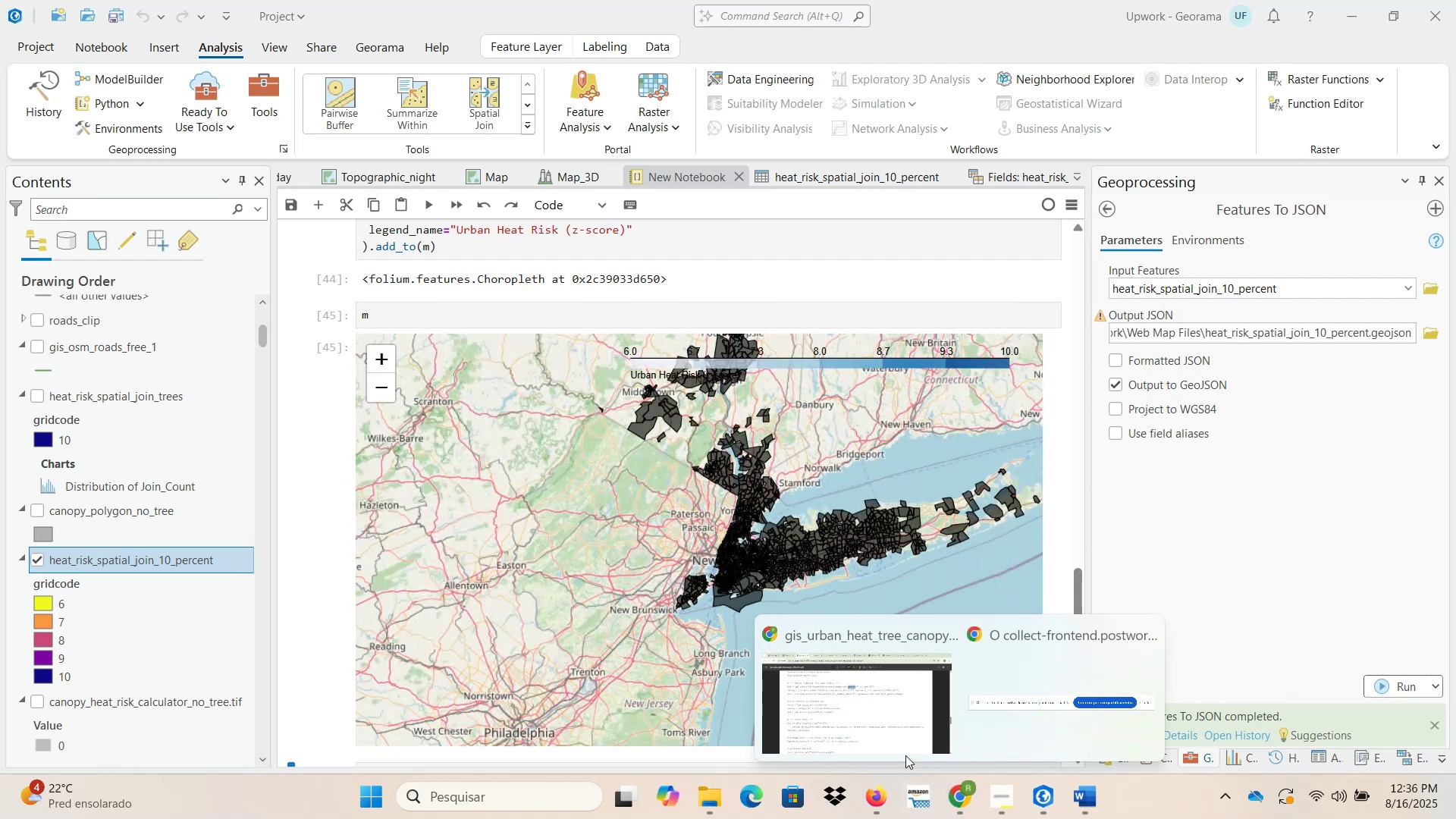 
left_click([861, 707])
 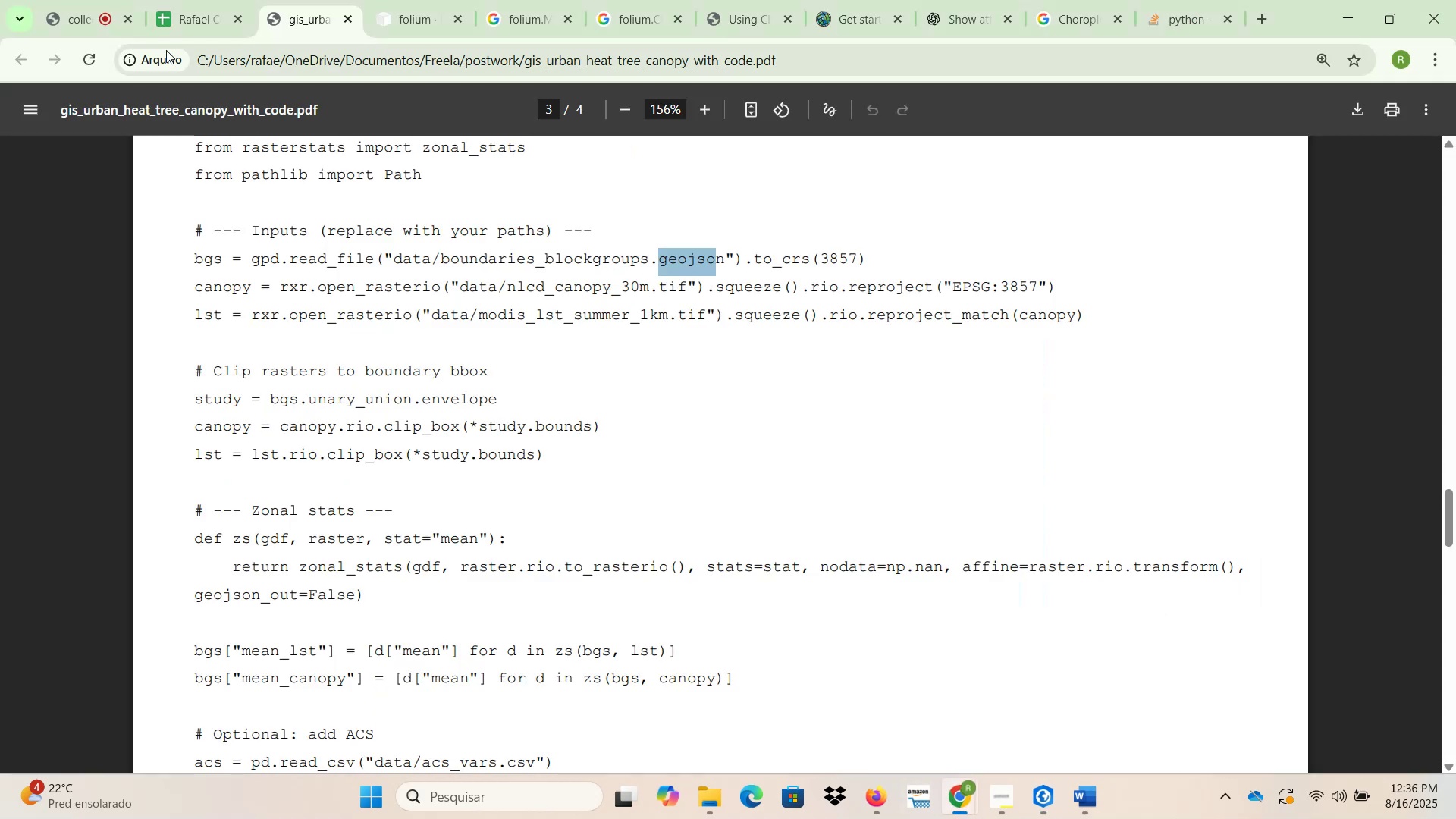 
left_click([90, 14])
 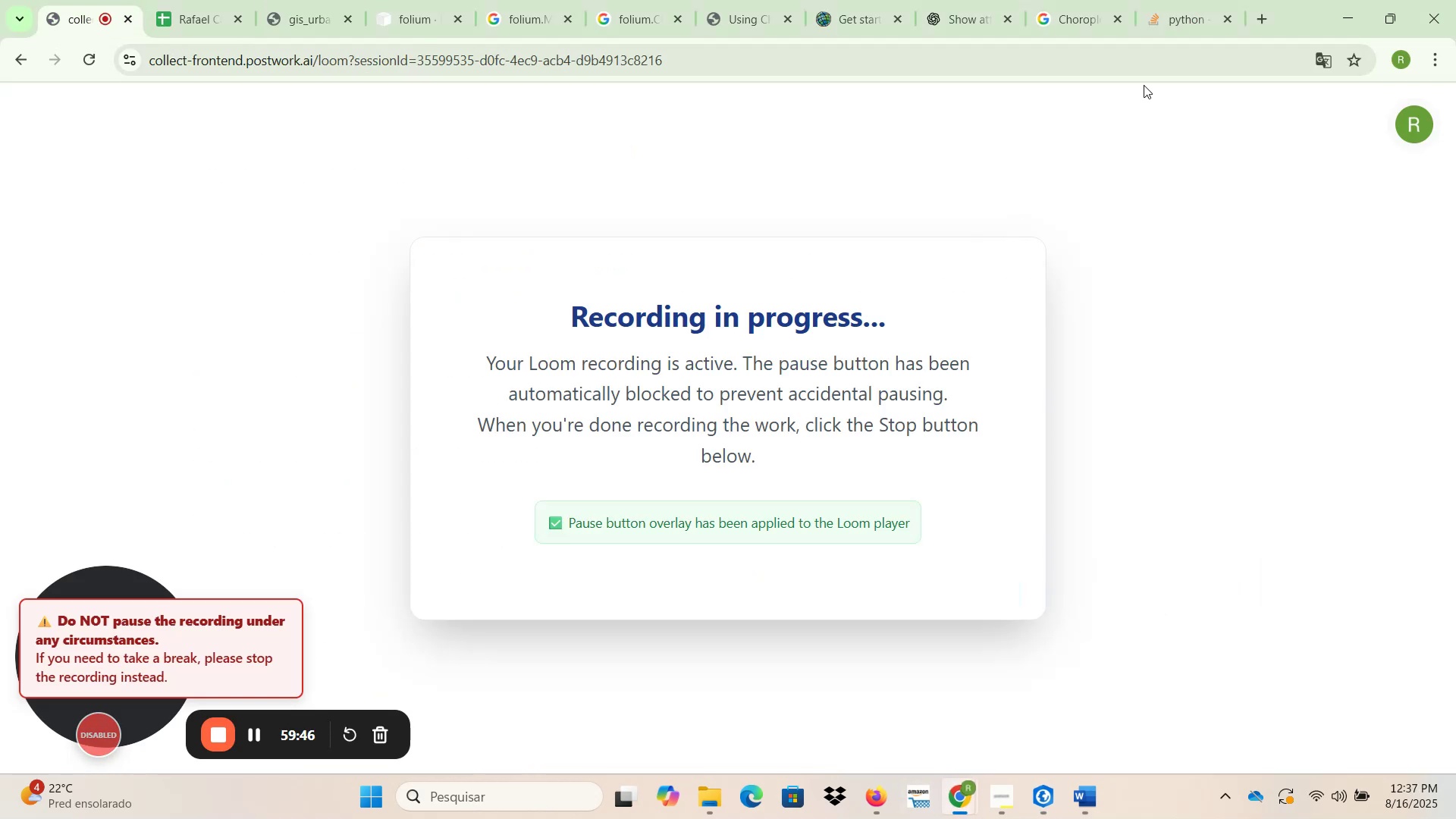 
left_click([1341, 19])
 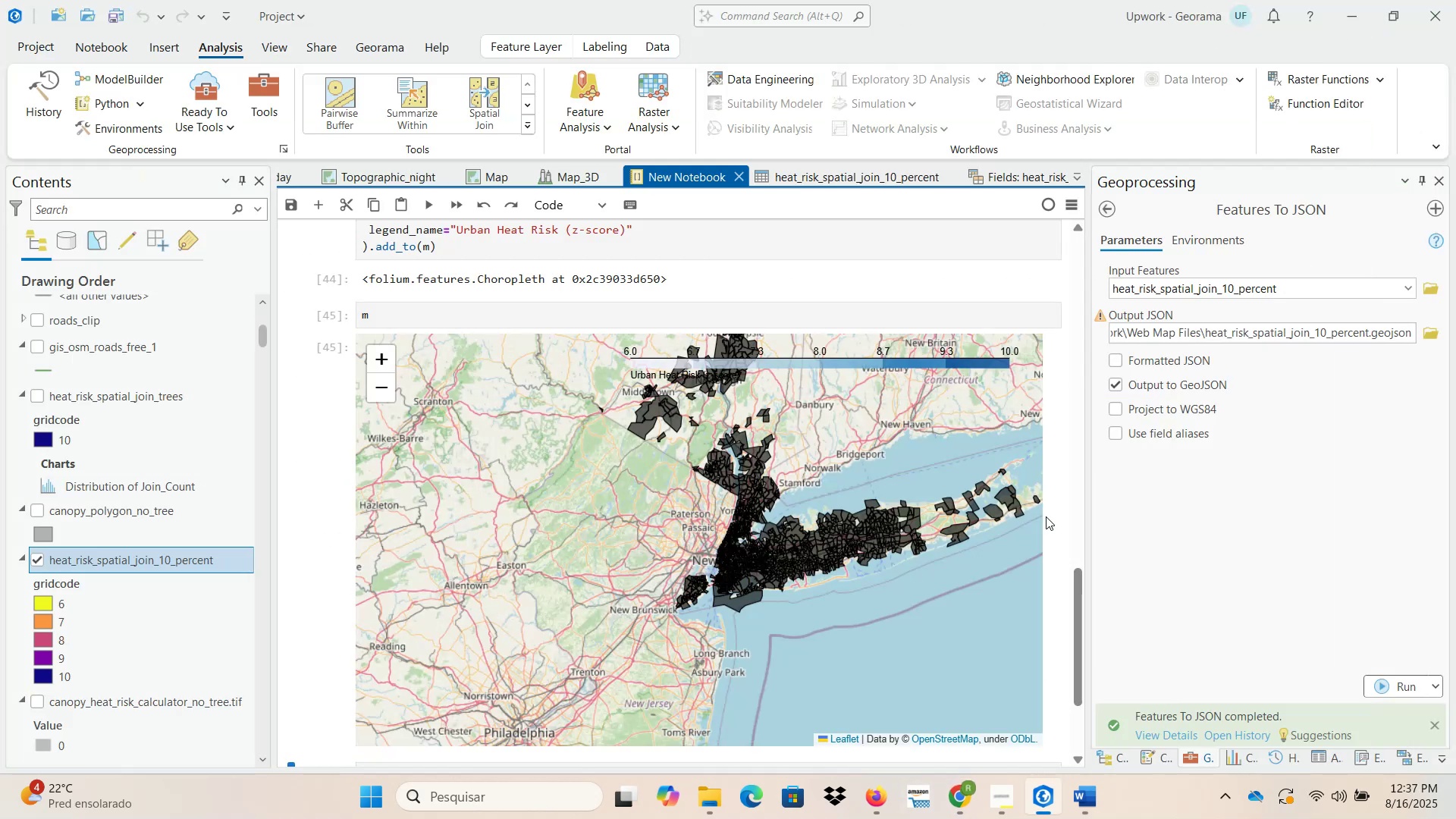 
scroll: coordinate [1050, 519], scroll_direction: up, amount: 2.0
 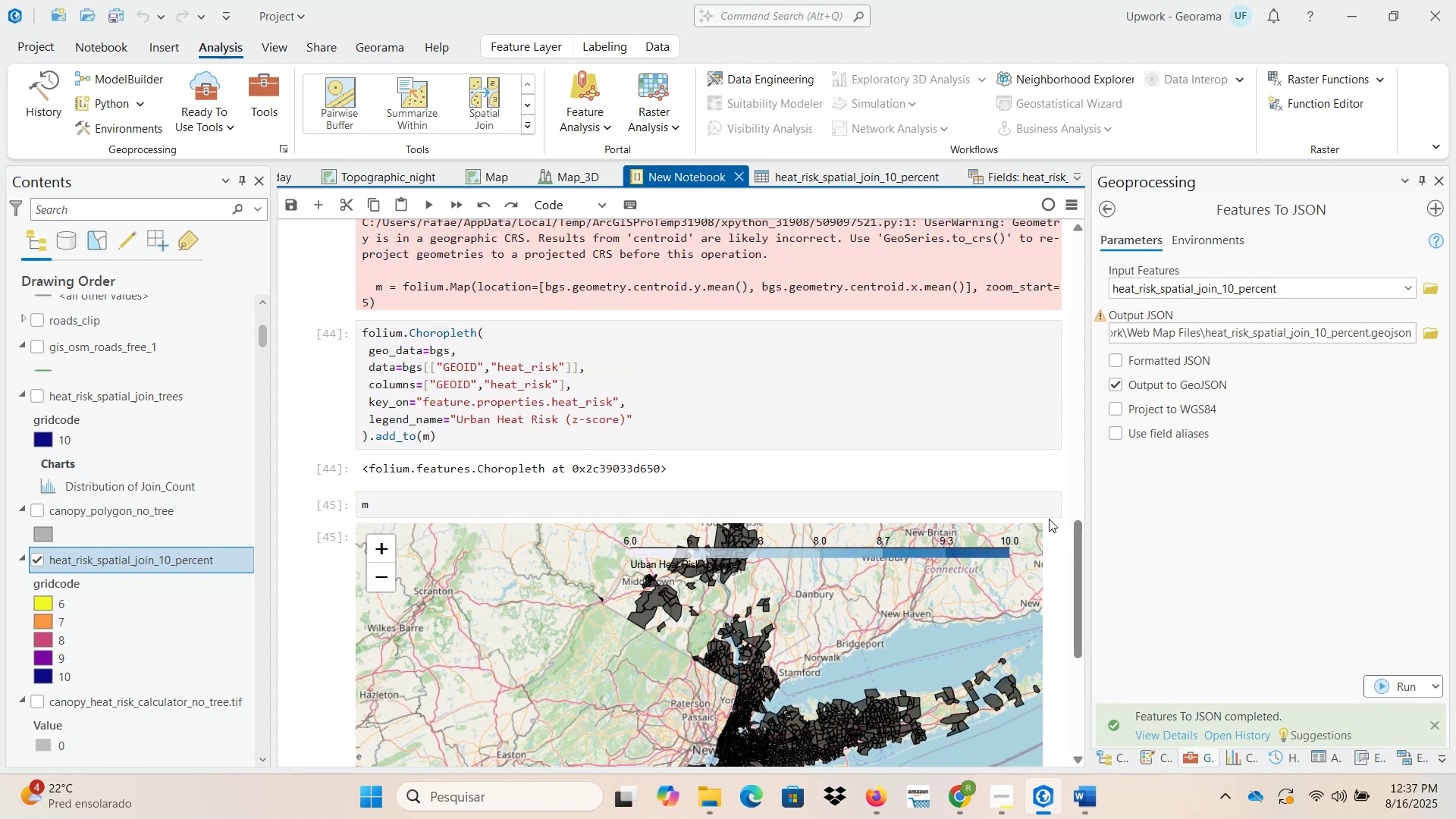 
scroll: coordinate [1047, 544], scroll_direction: down, amount: 3.0
 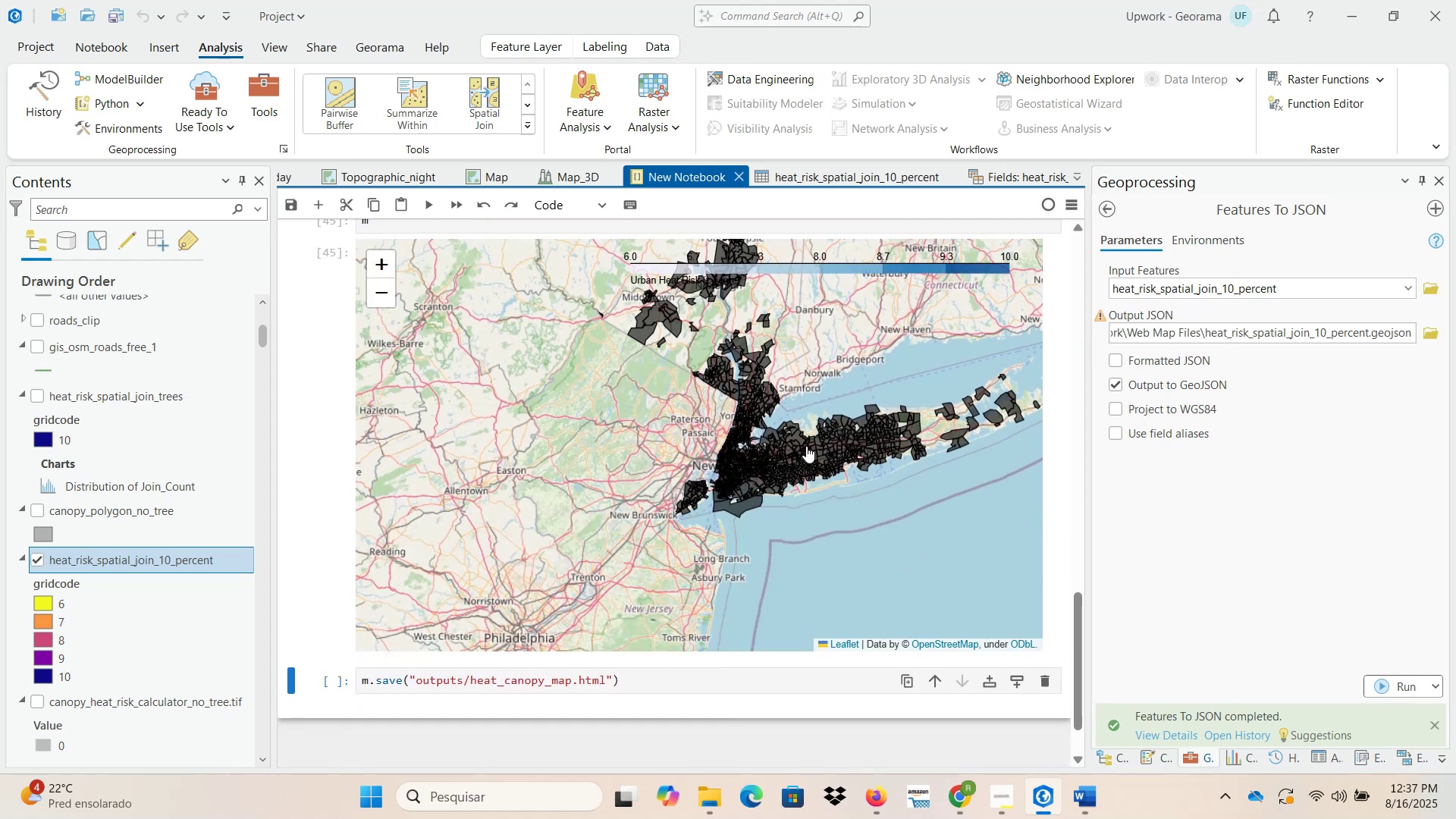 
scroll: coordinate [653, 490], scroll_direction: up, amount: 14.0
 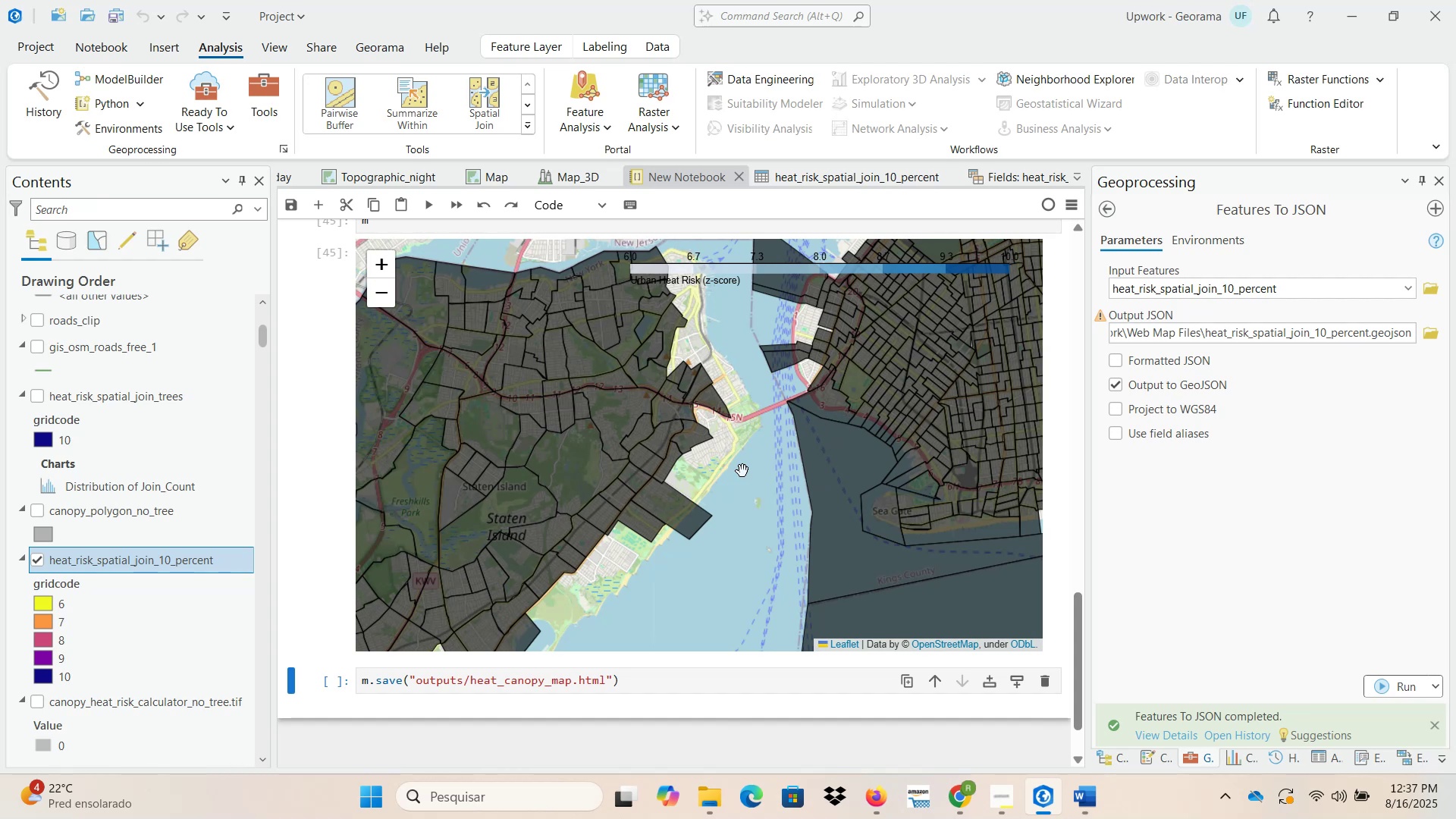 
wait(11.05)
 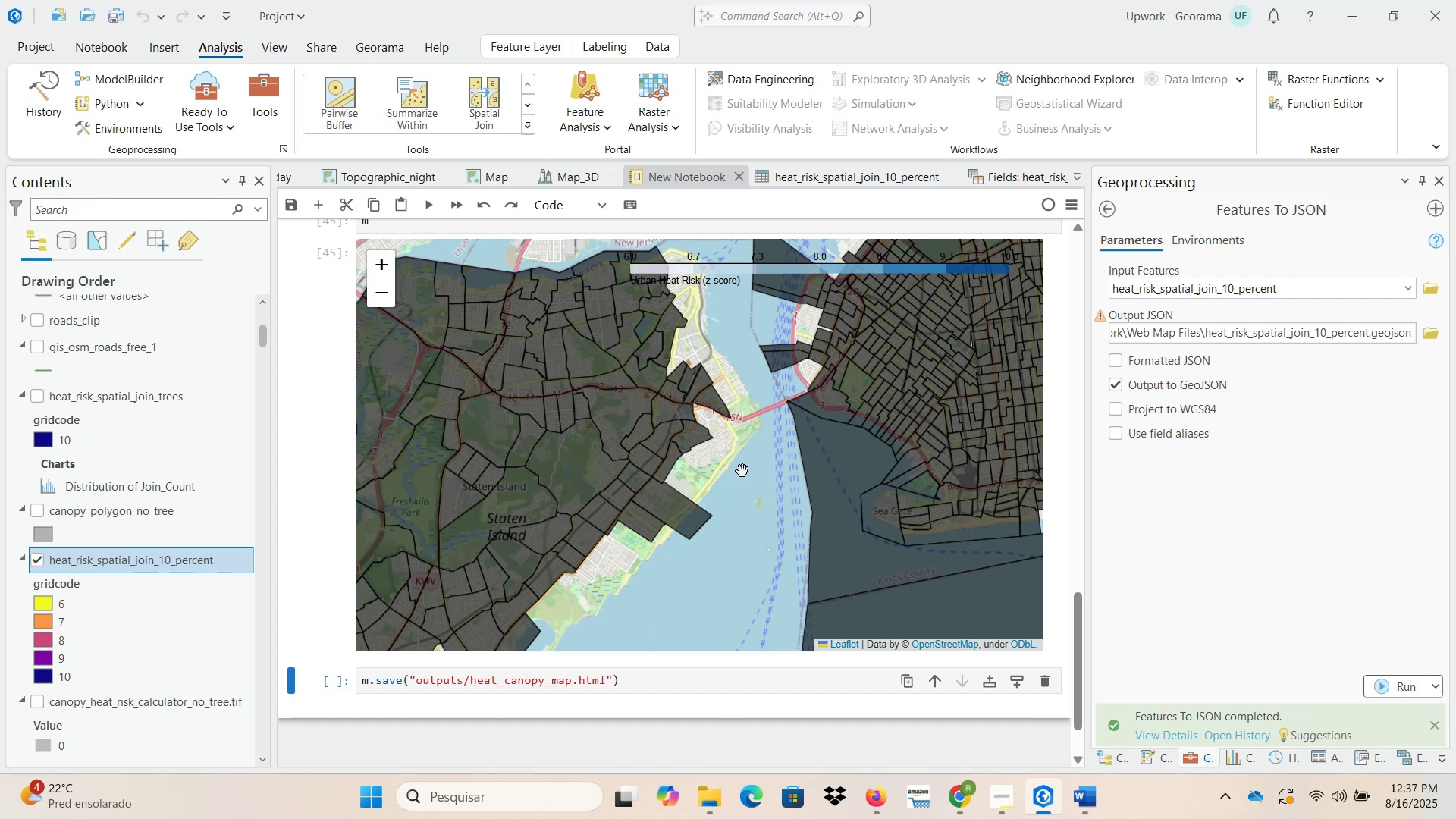 
scroll: coordinate [671, 432], scroll_direction: down, amount: 17.0
 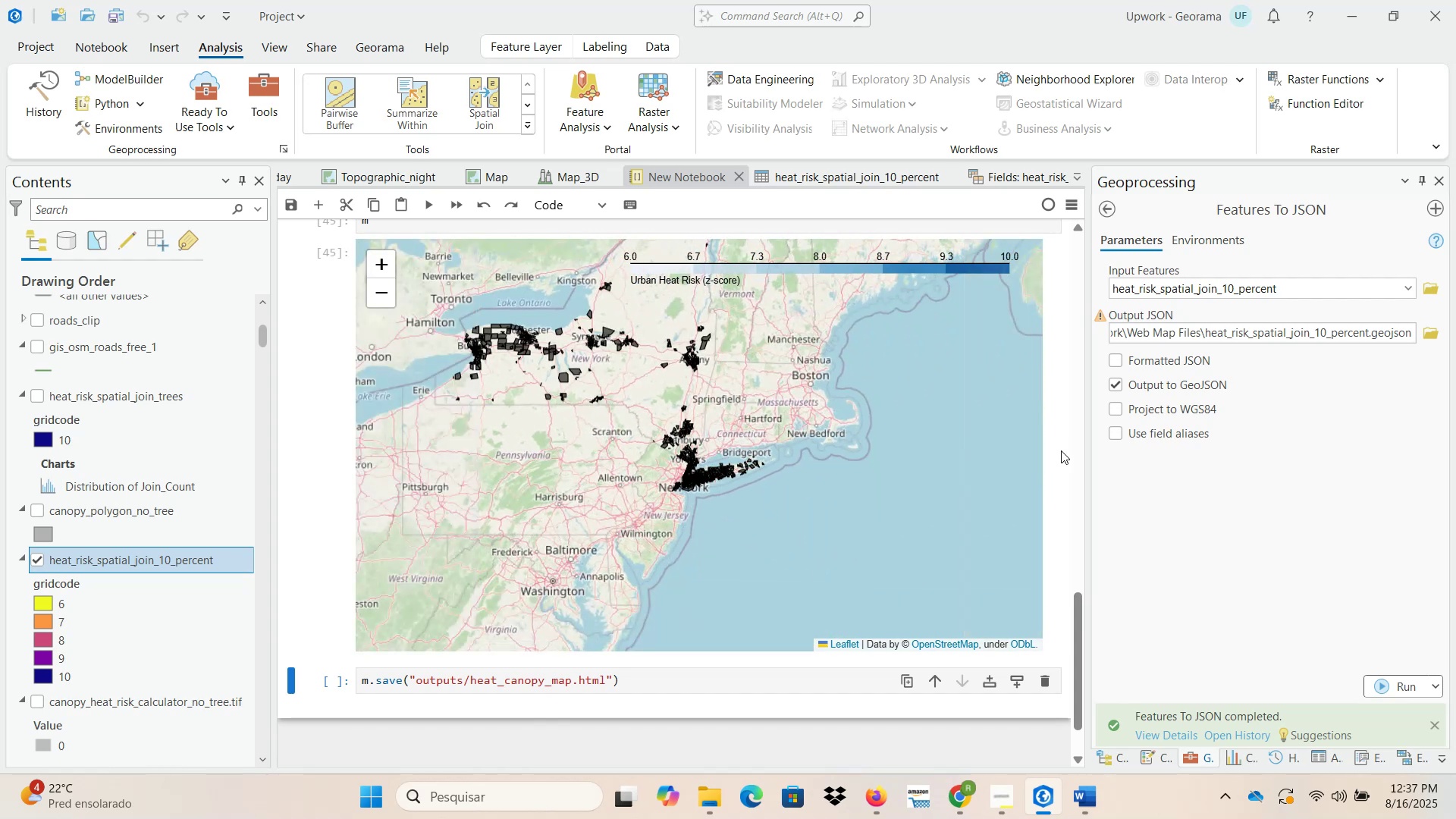 
scroll: coordinate [1071, 474], scroll_direction: up, amount: 2.0
 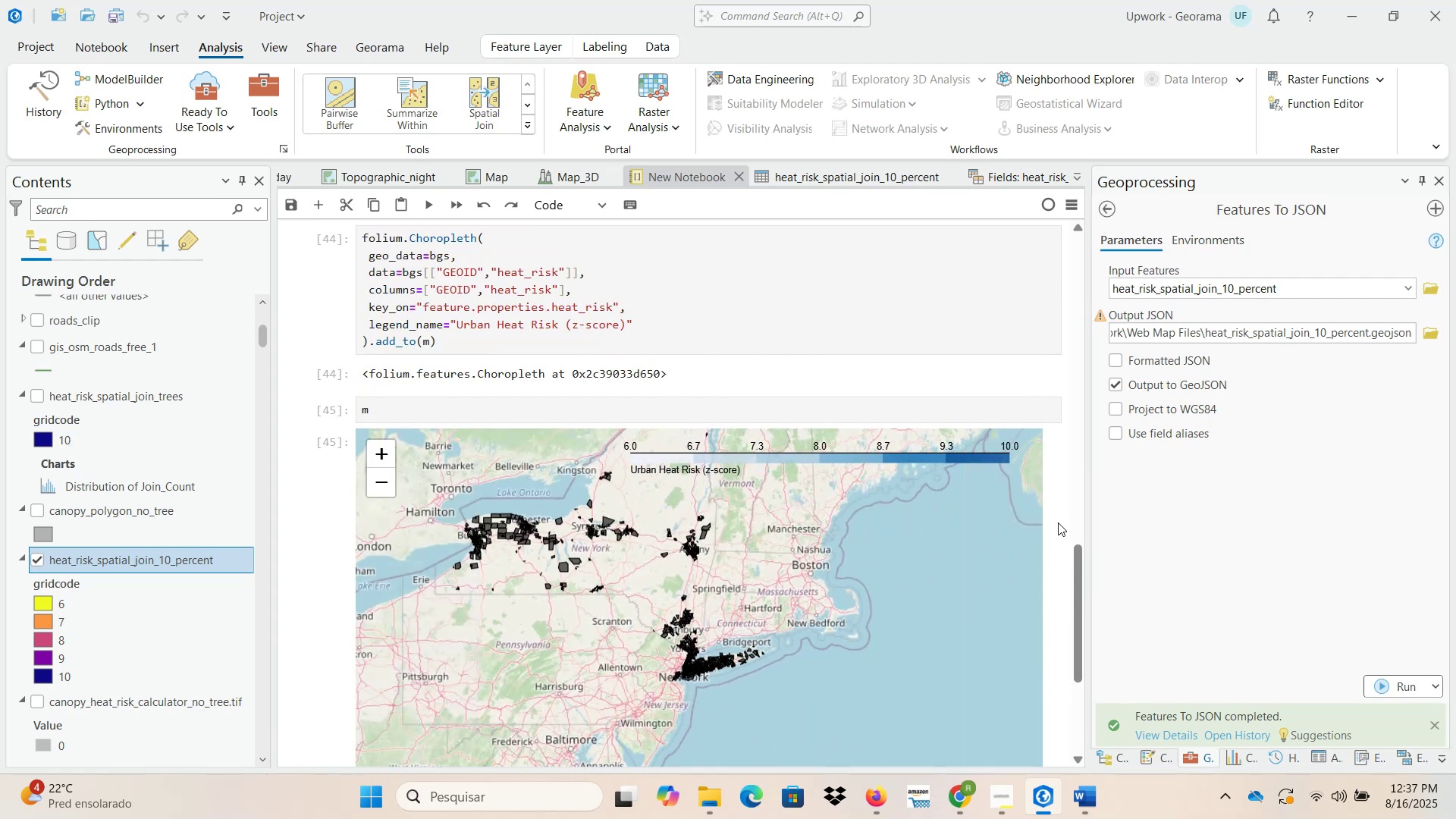 